 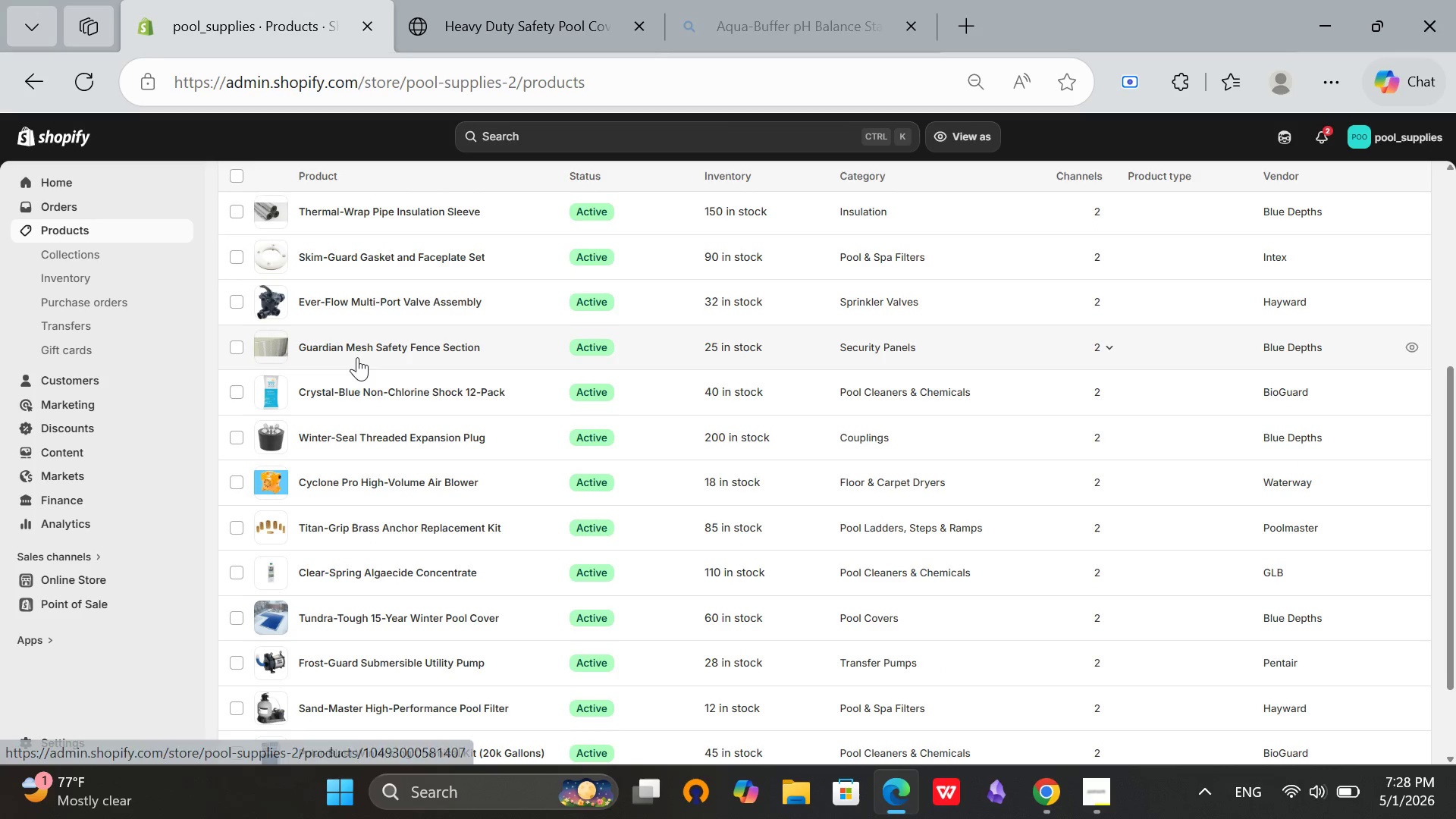 
scroll: coordinate [341, 574], scroll_direction: down, amount: 1.0
 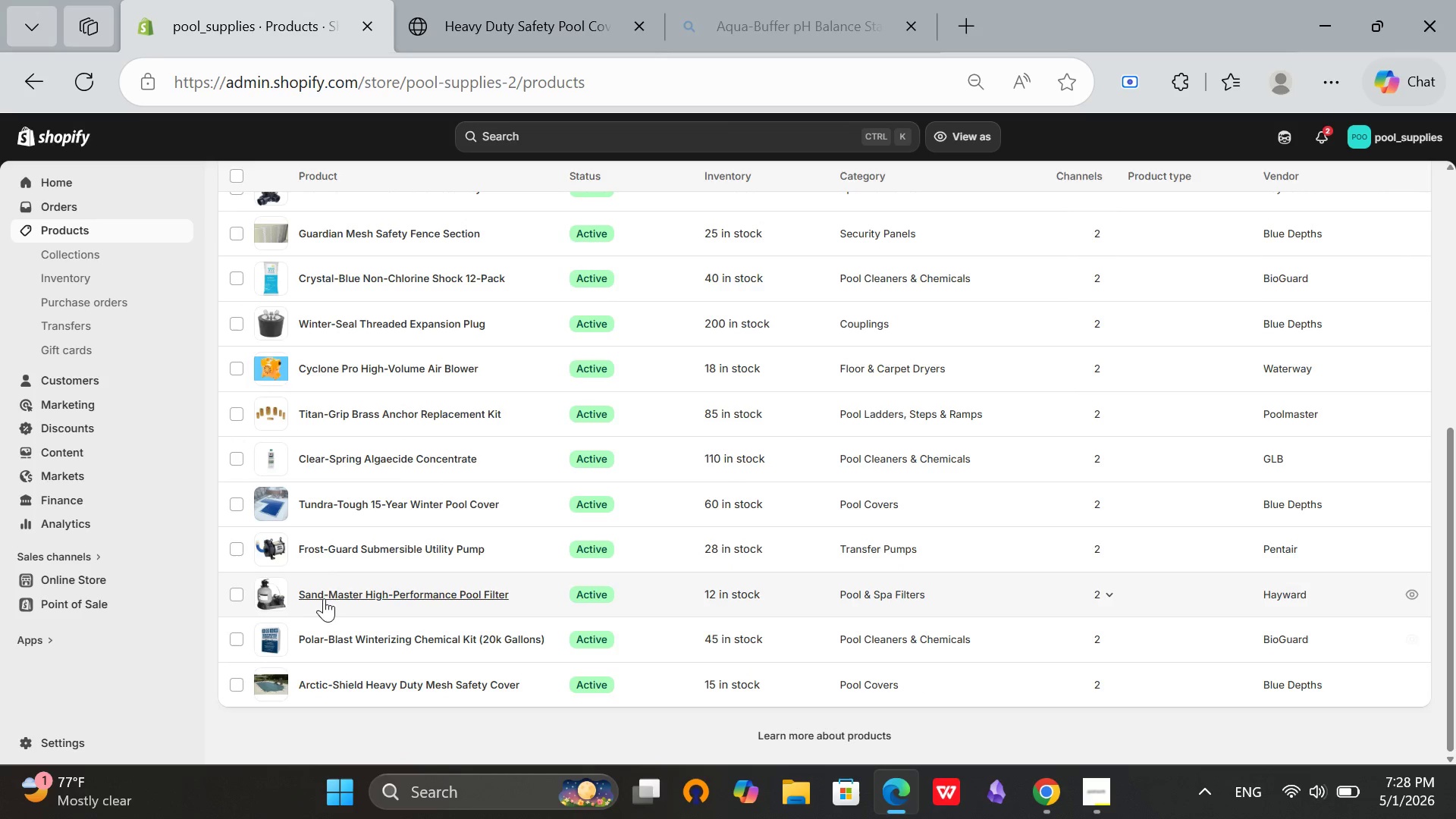 
scroll: coordinate [331, 579], scroll_direction: up, amount: 2.0
 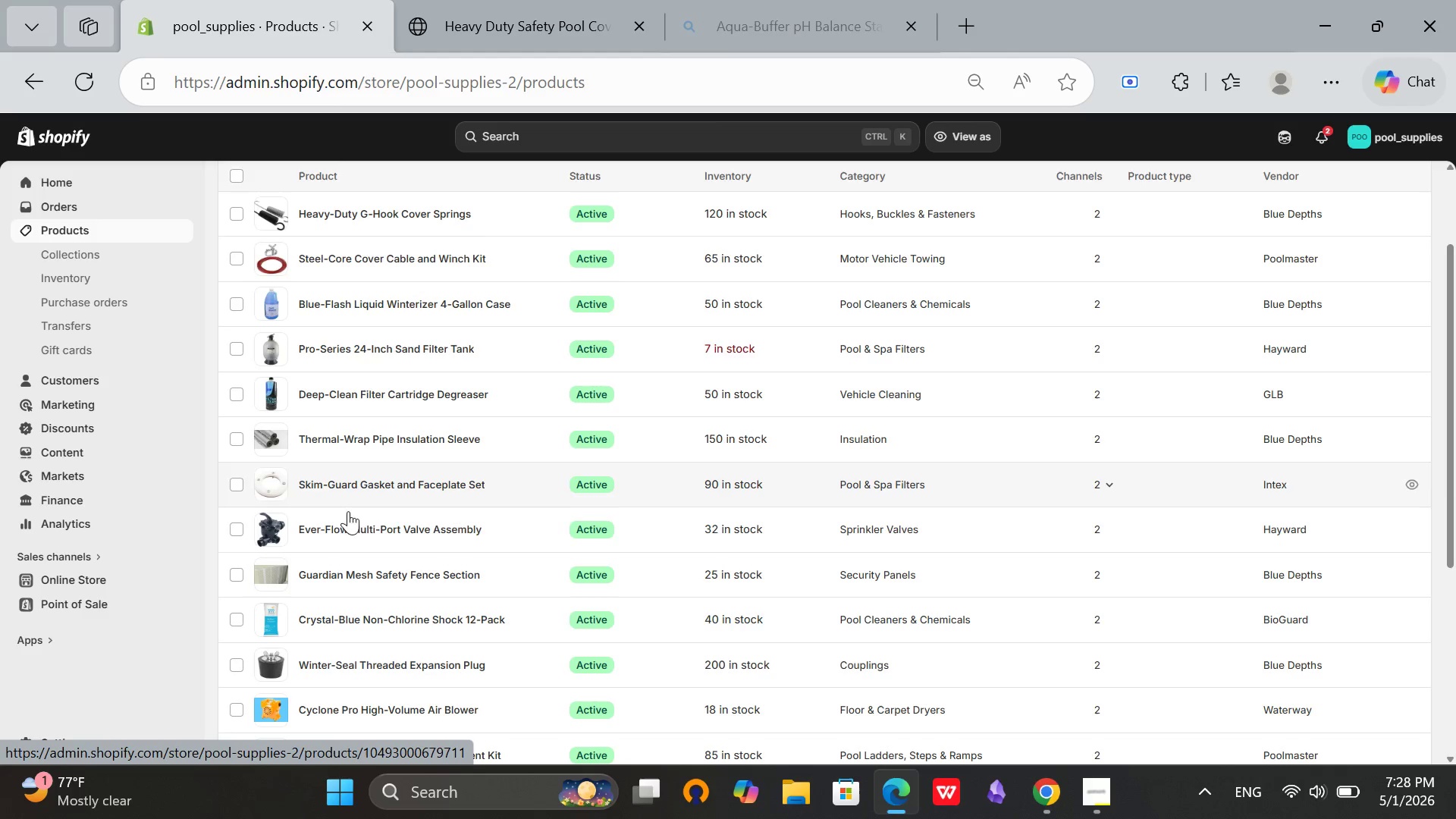 
left_click([347, 526])
 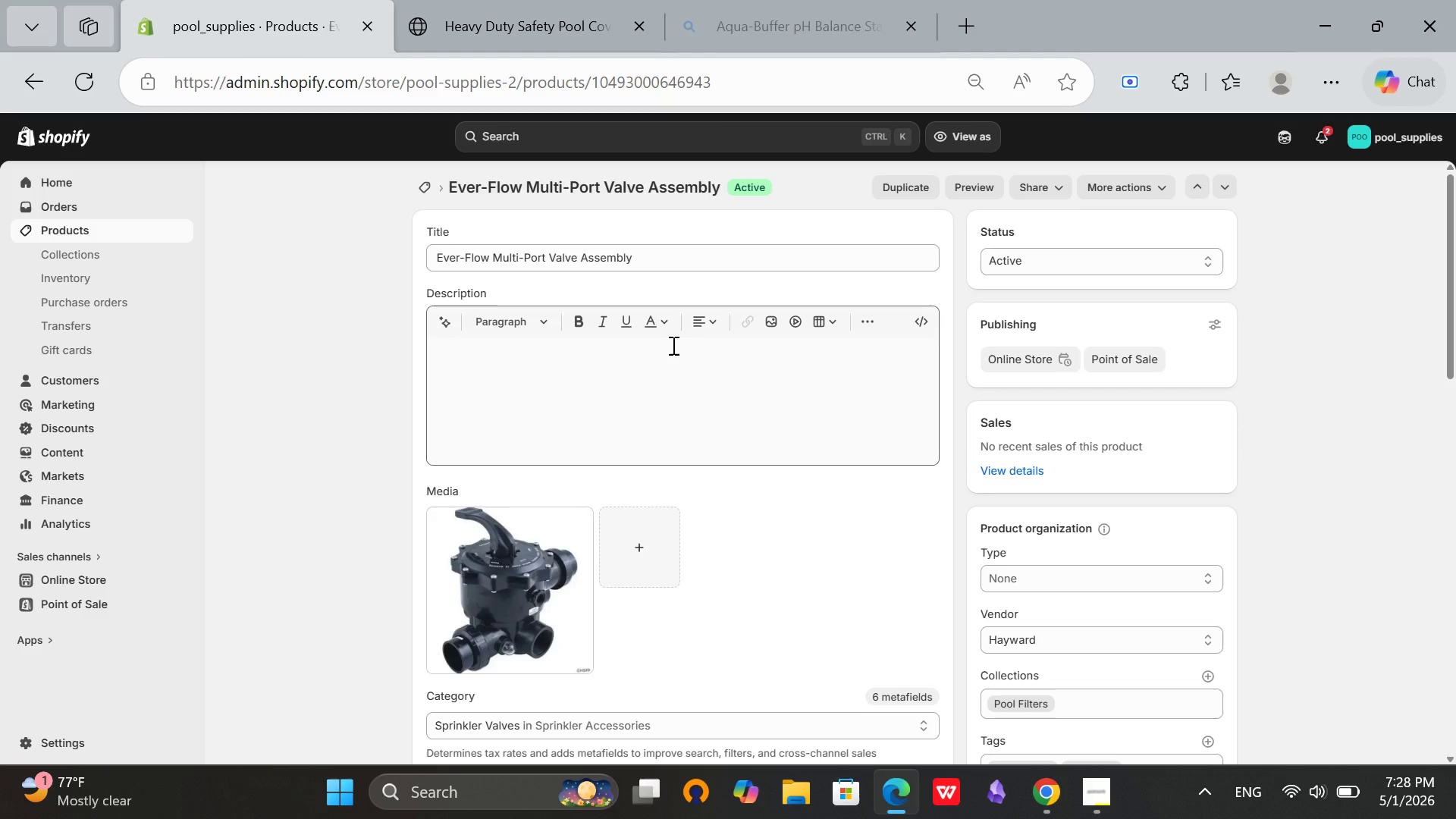 
wait(15.08)
 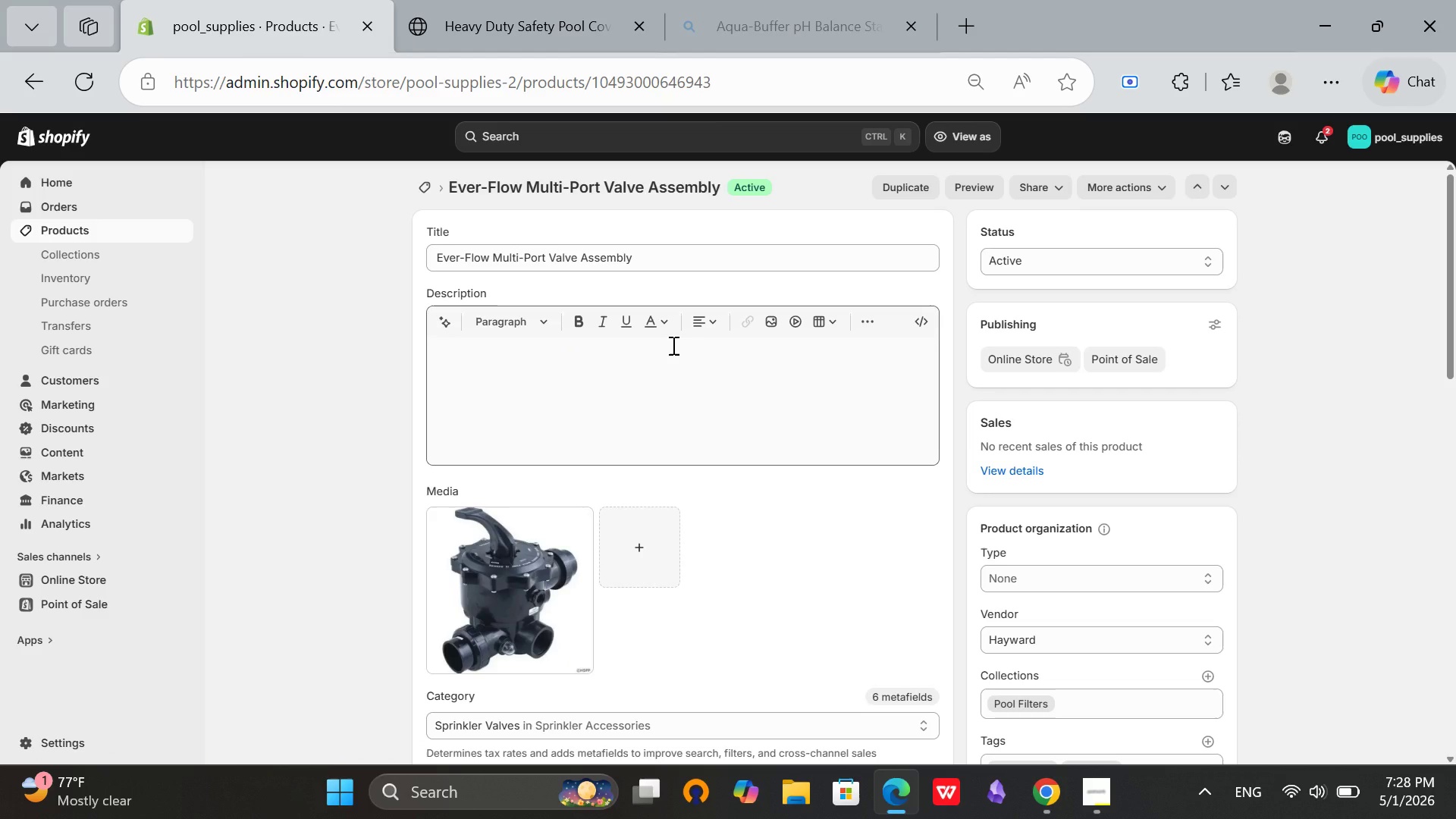 
left_click([416, 187])
 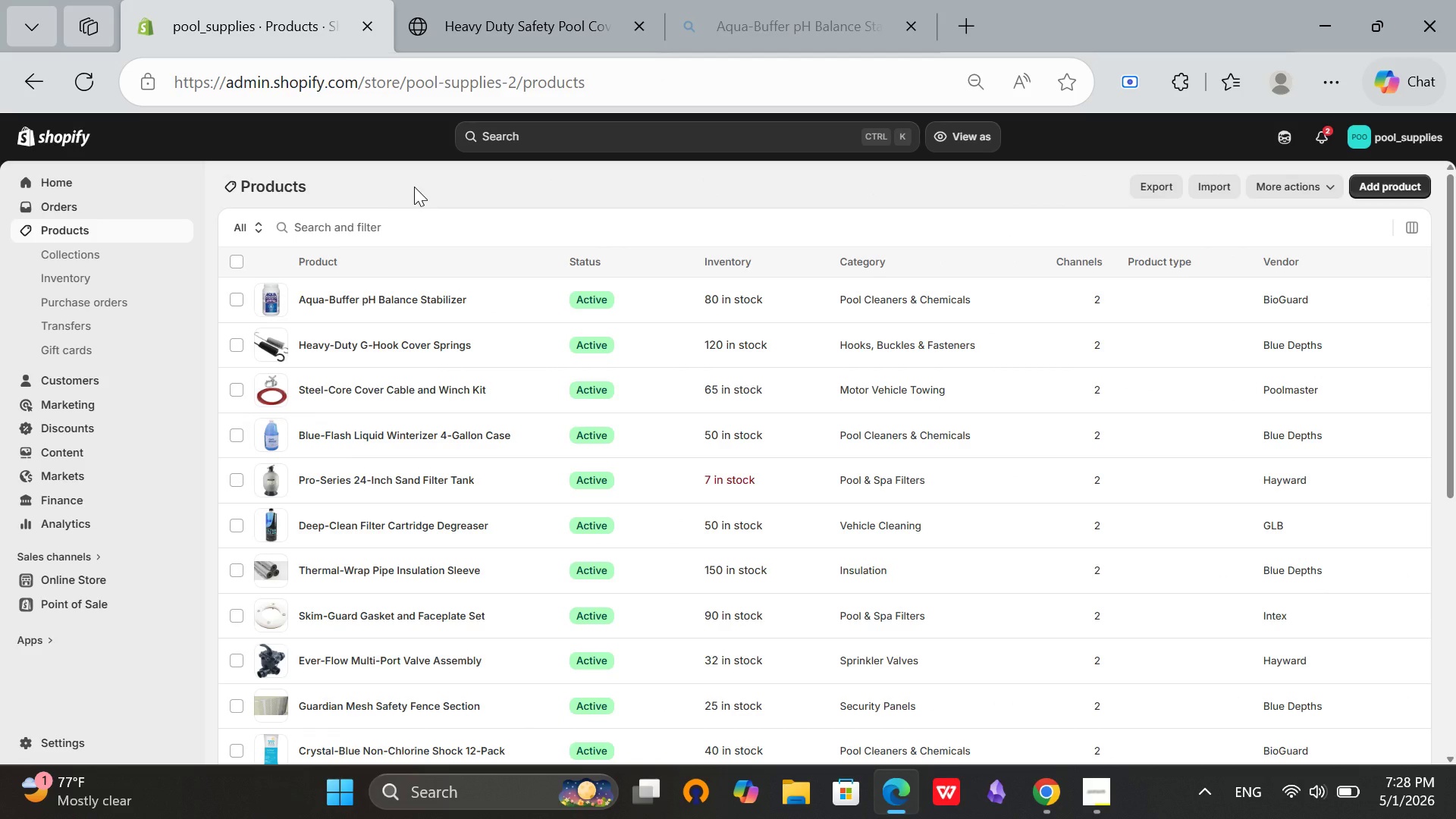 
scroll: coordinate [348, 426], scroll_direction: down, amount: 5.0
 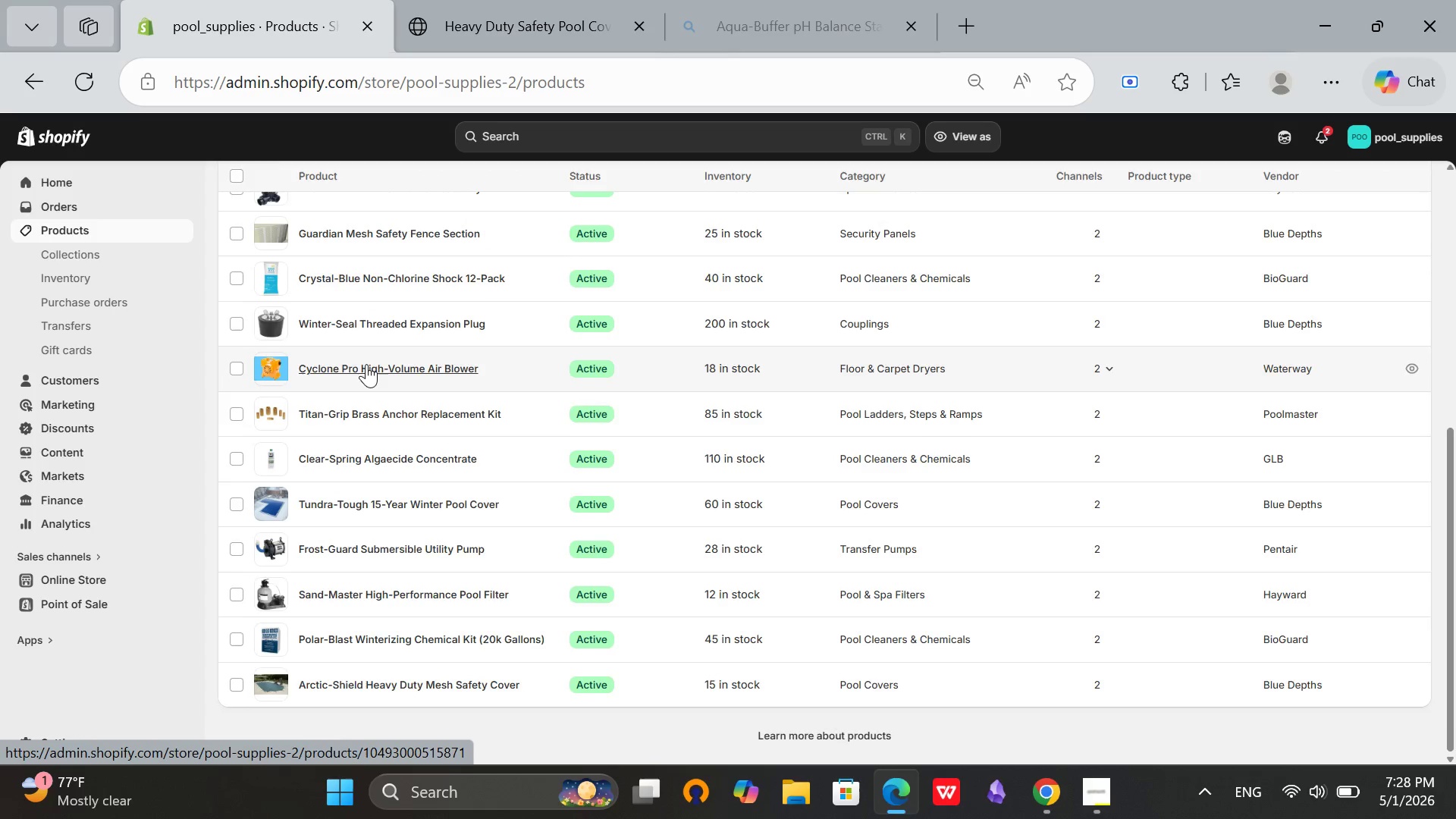 
scroll: coordinate [366, 364], scroll_direction: up, amount: 1.0
 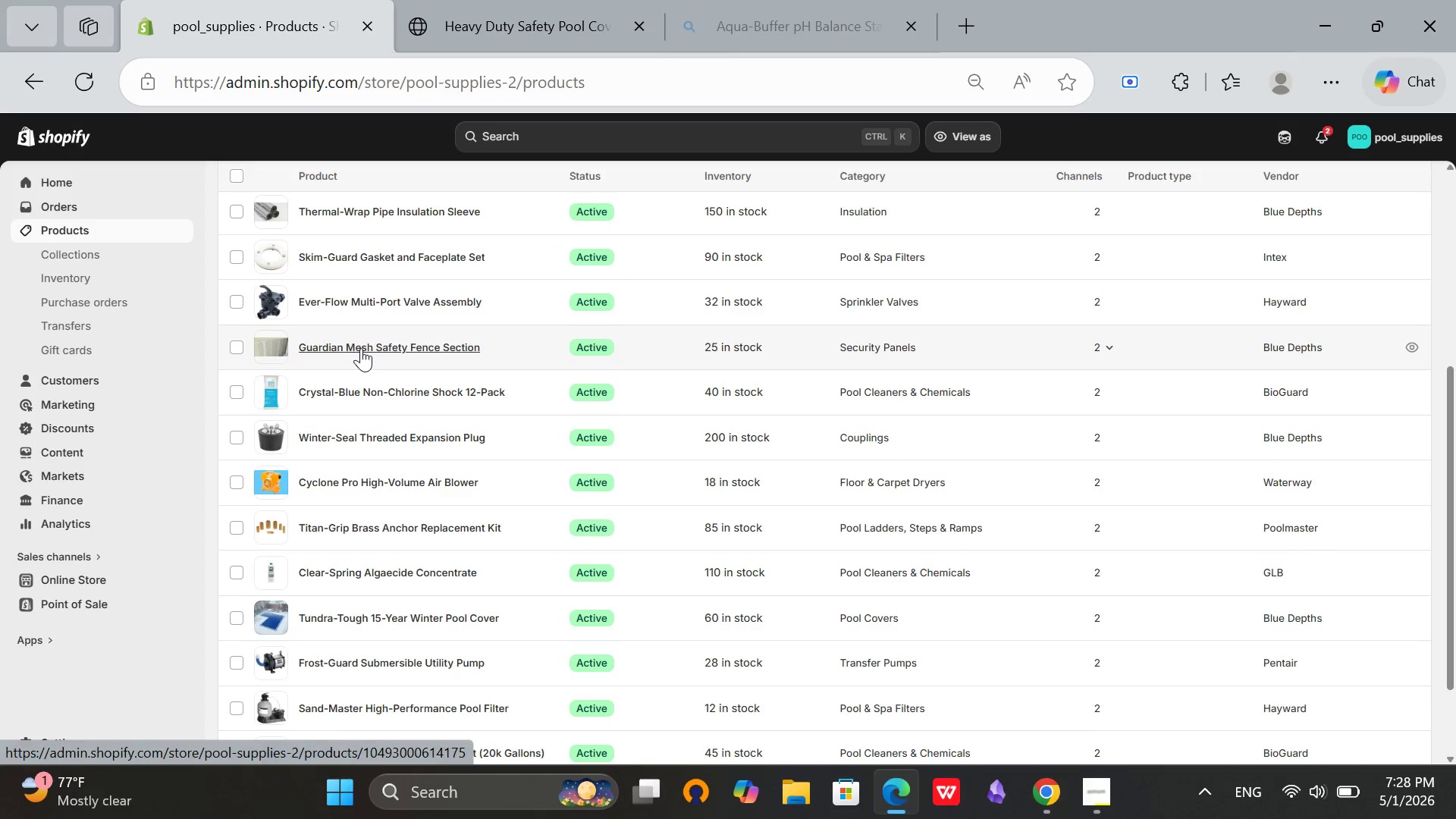 
left_click([361, 348])
 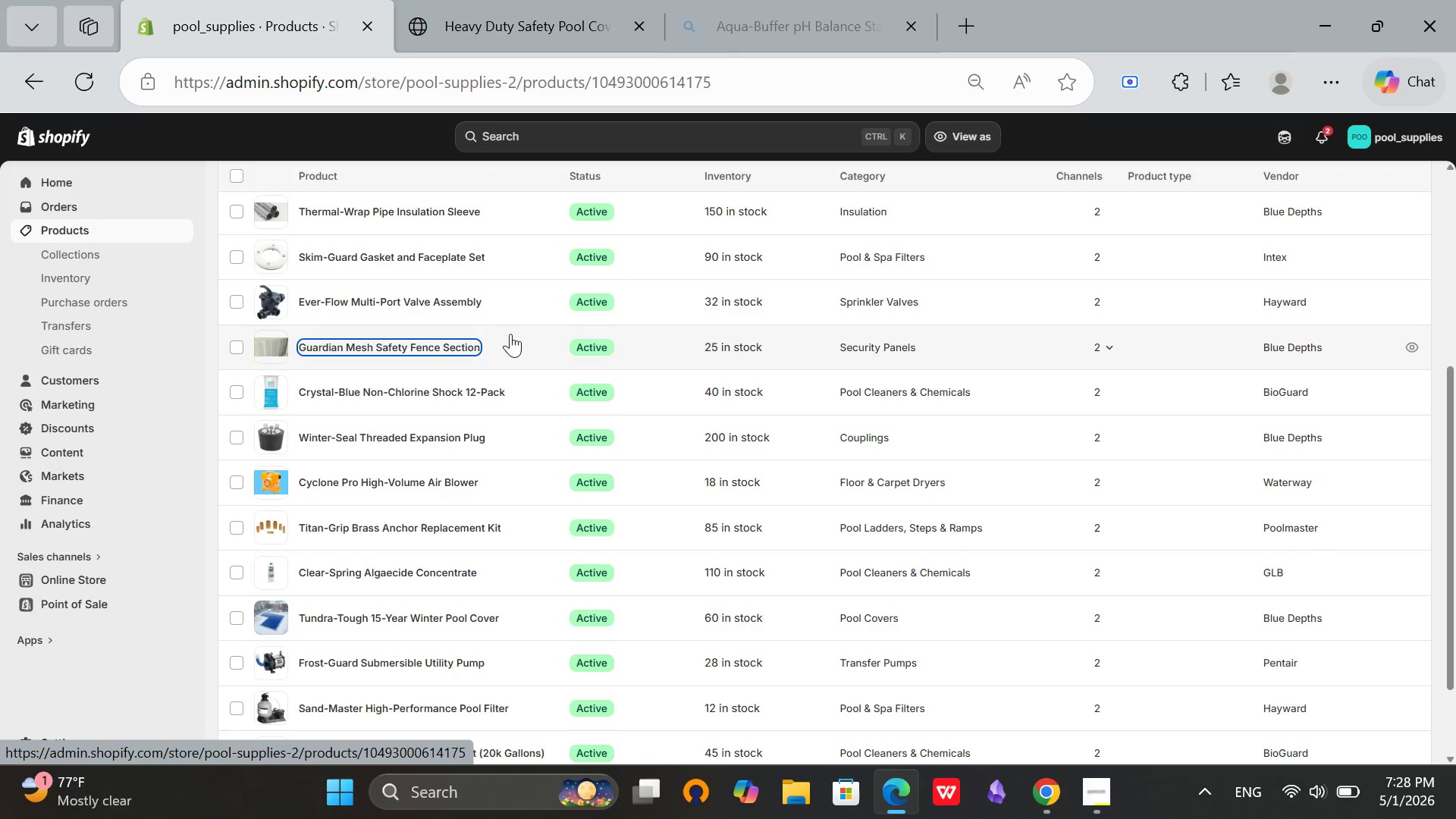 
mouse_move([527, 331])
 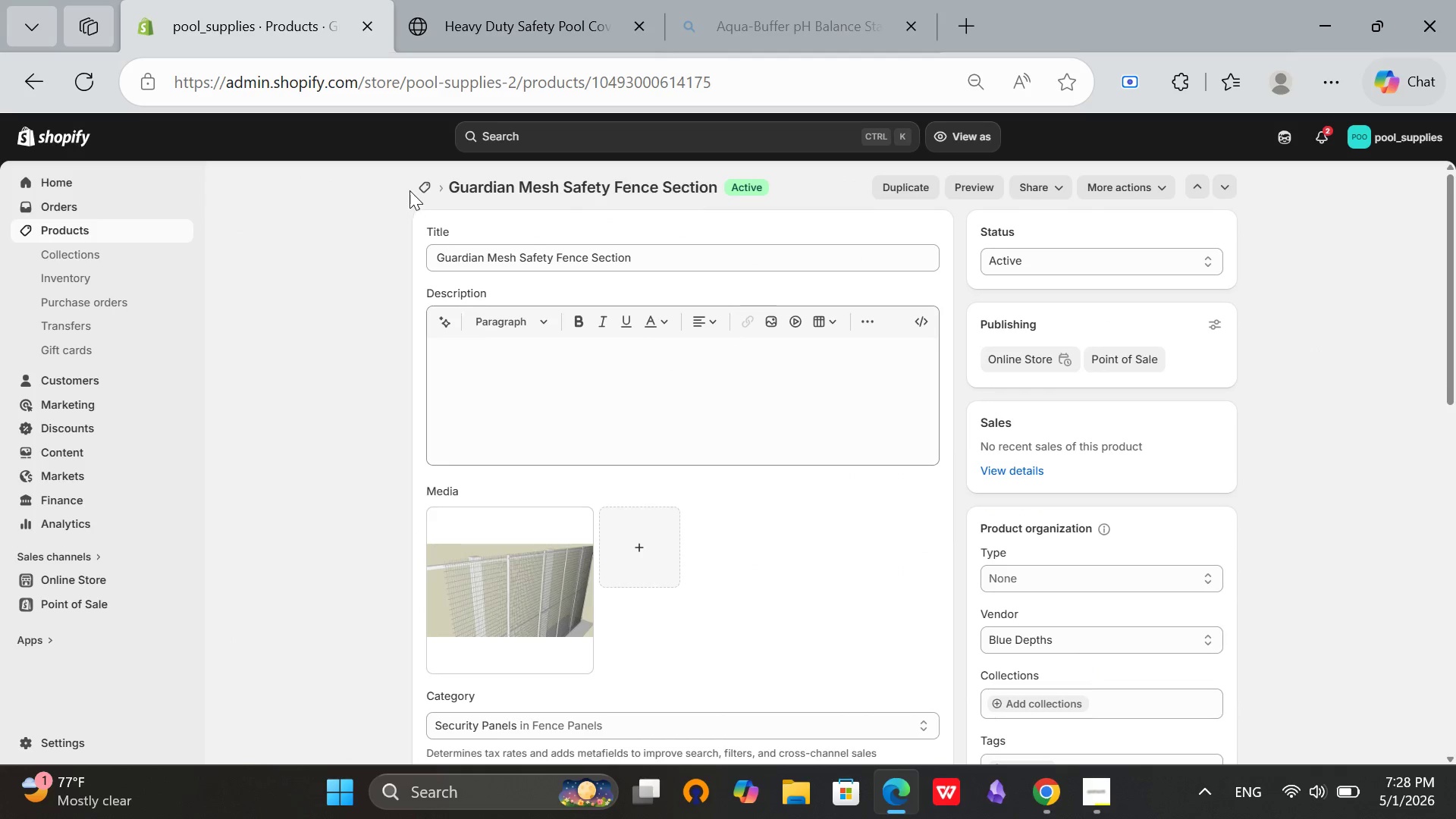 
left_click([422, 193])
 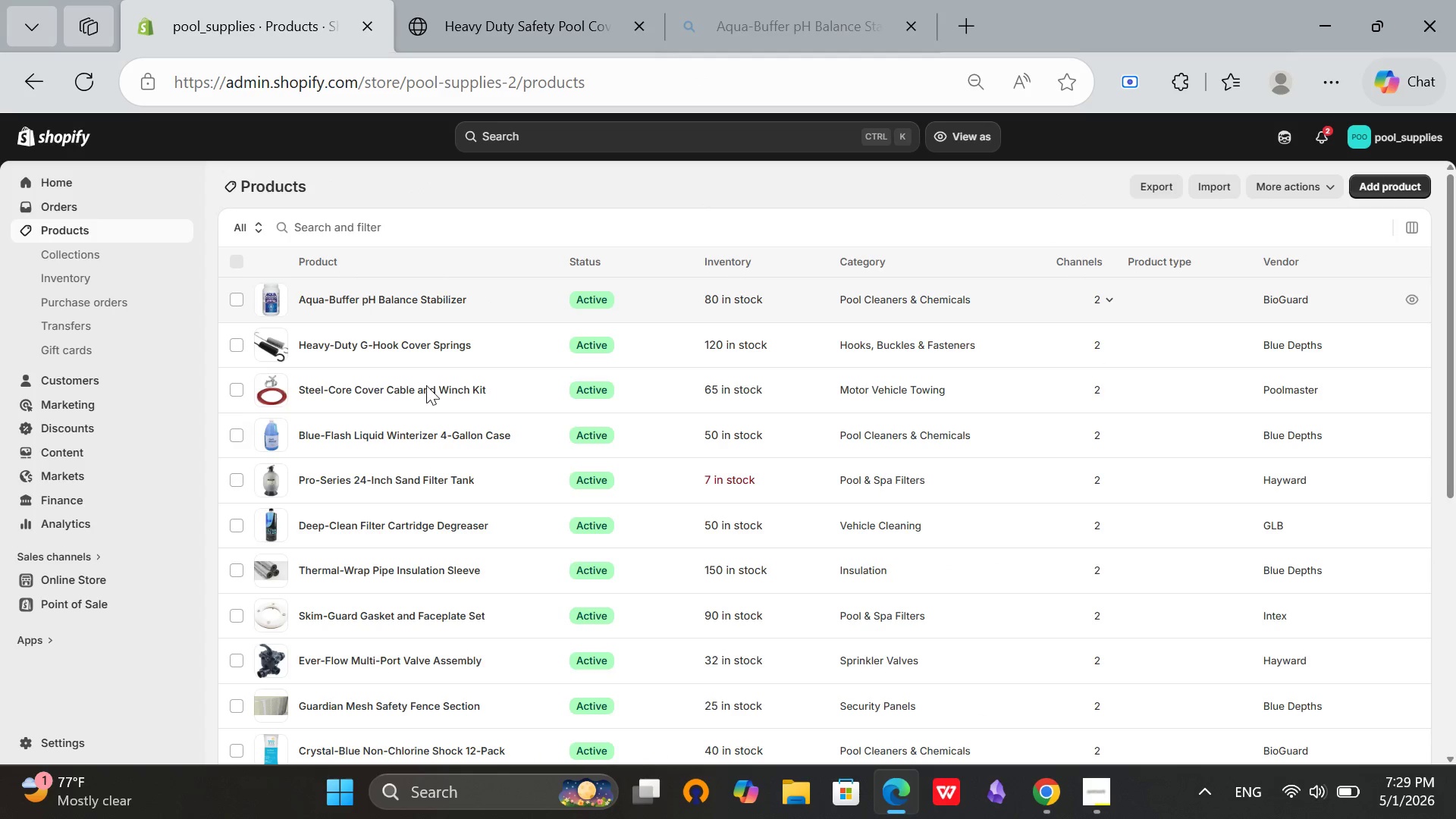 
scroll: coordinate [383, 683], scroll_direction: down, amount: 7.0
 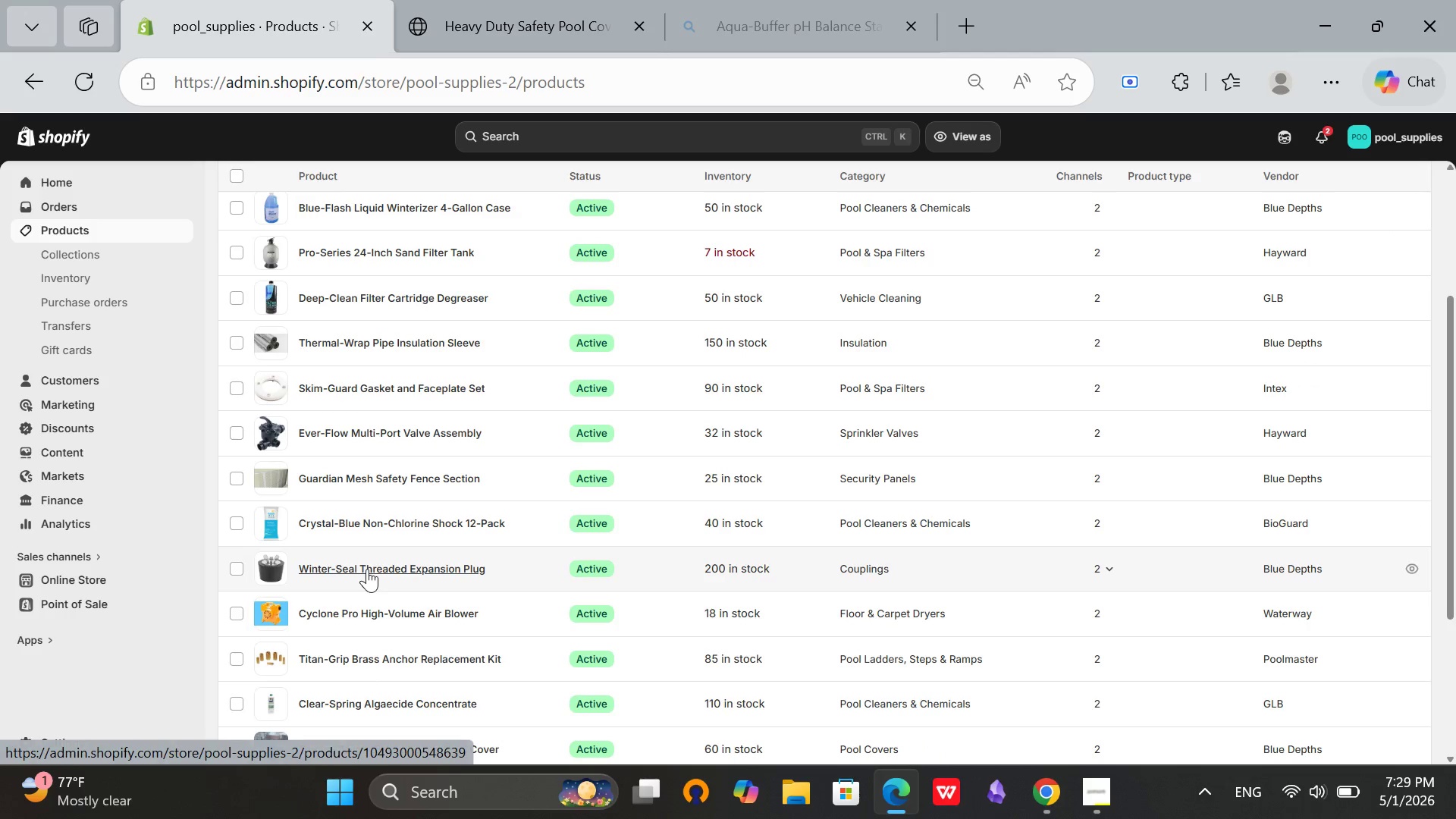 
left_click([367, 569])
 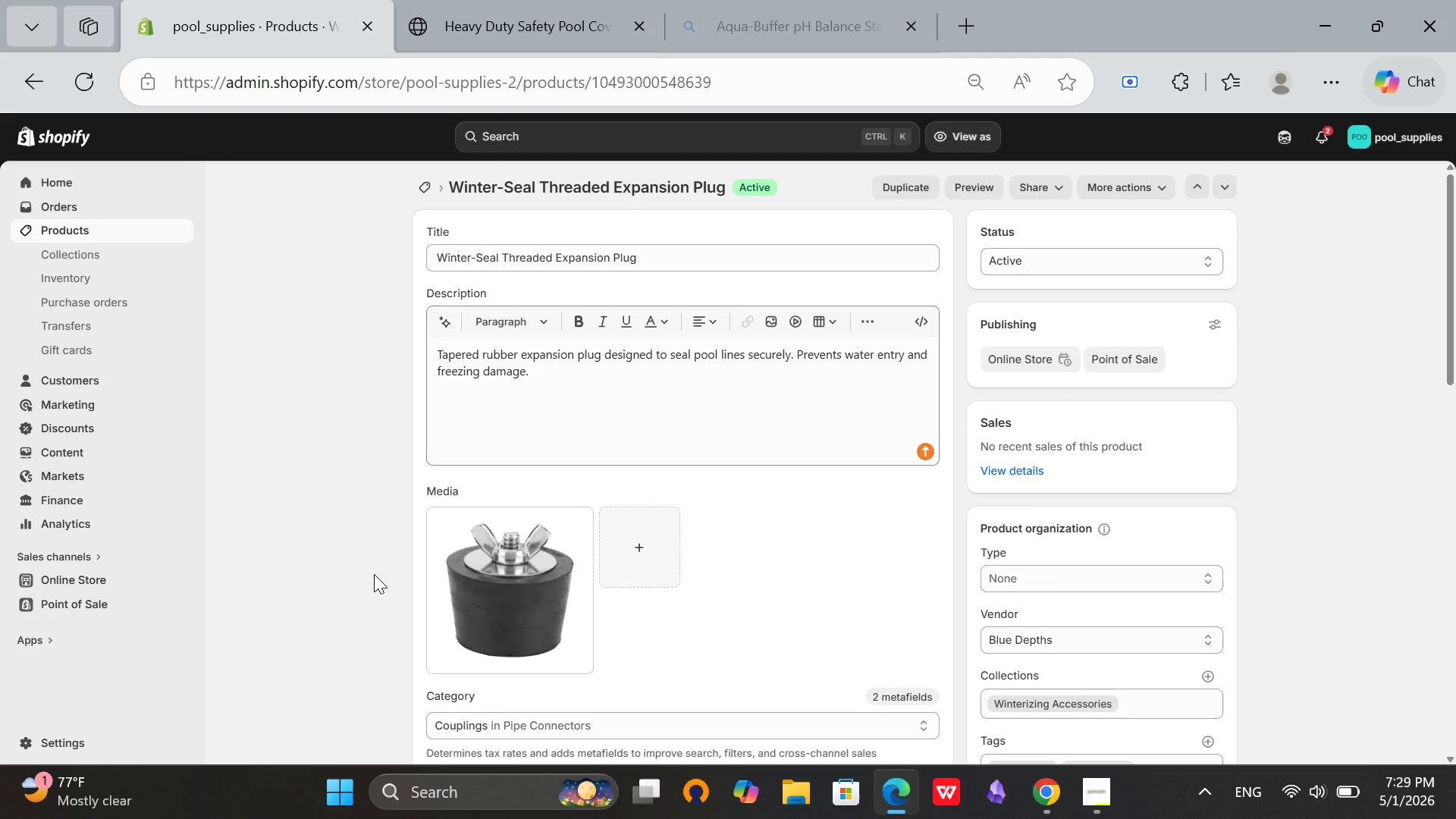 
wait(15.48)
 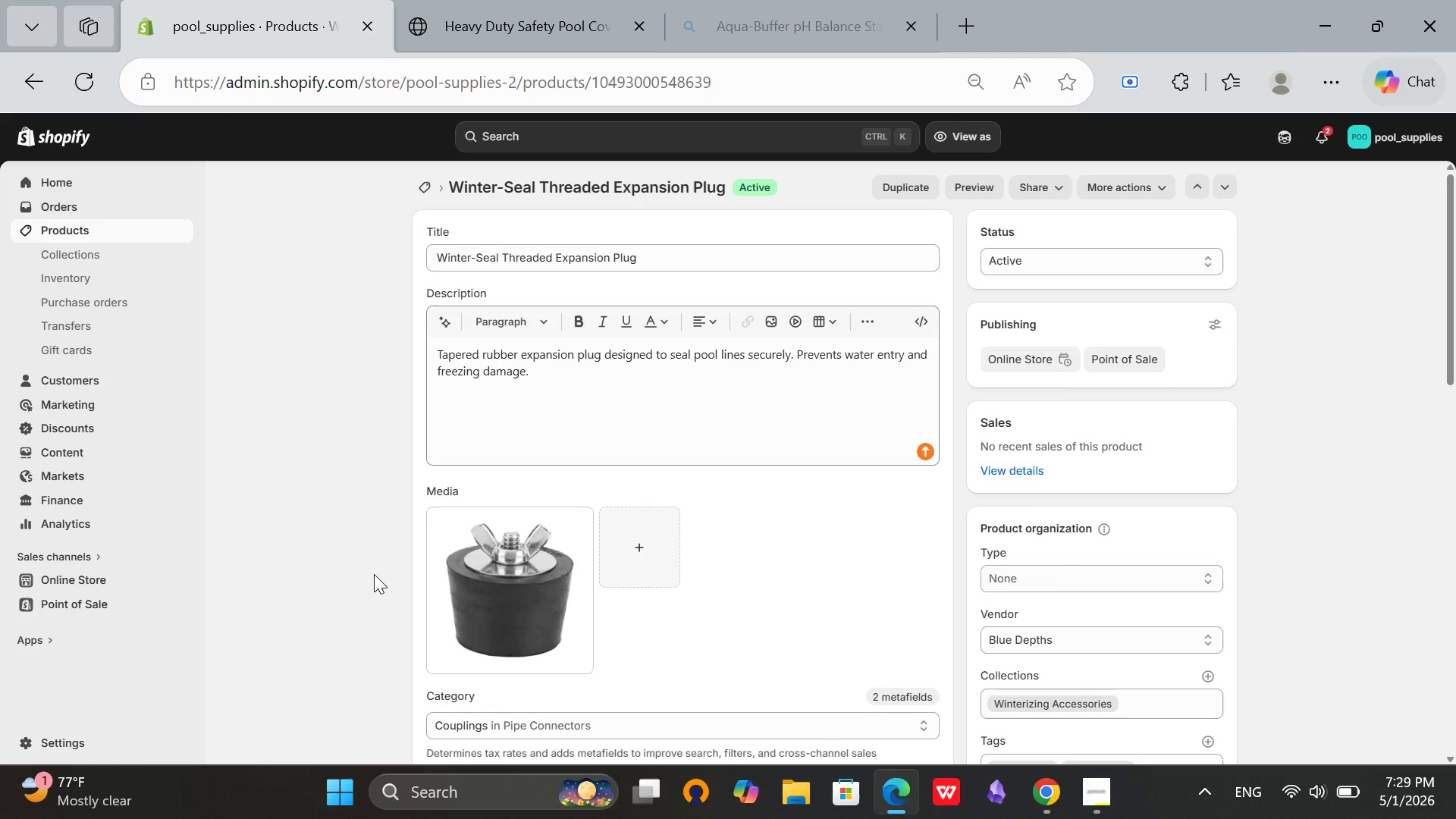 
left_click([419, 186])
 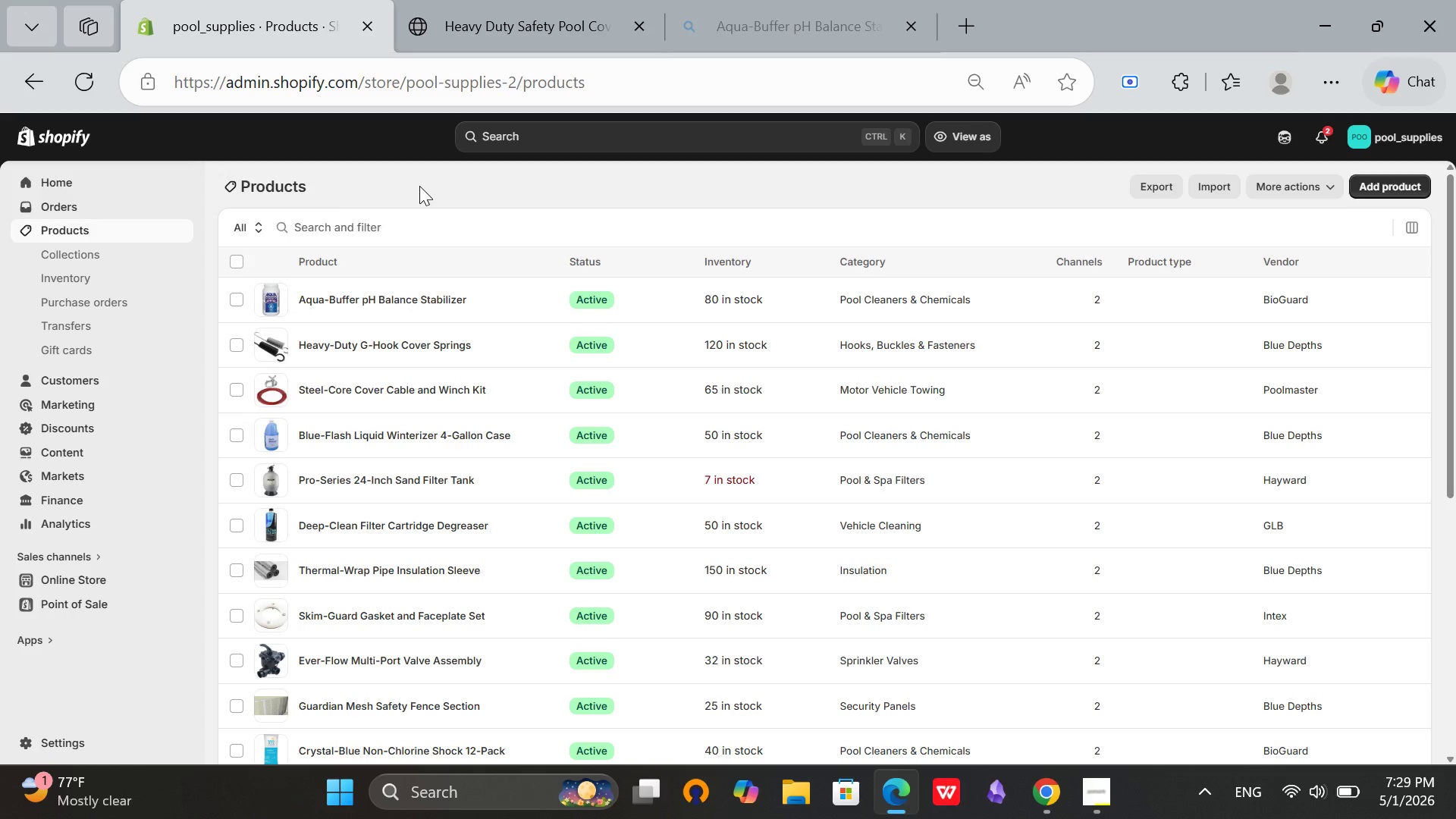 
scroll: coordinate [500, 317], scroll_direction: down, amount: 5.0
 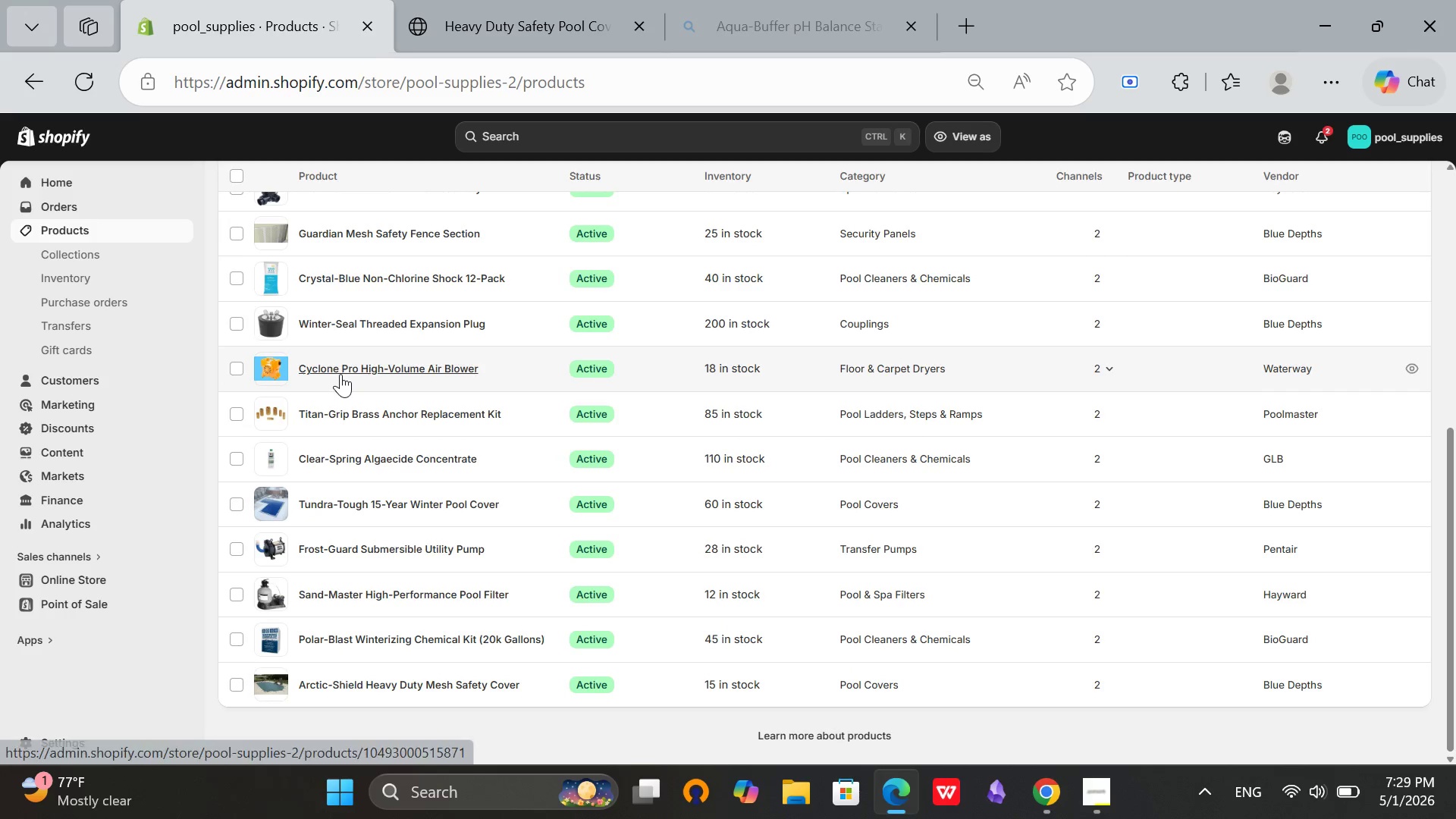 
left_click([340, 374])
 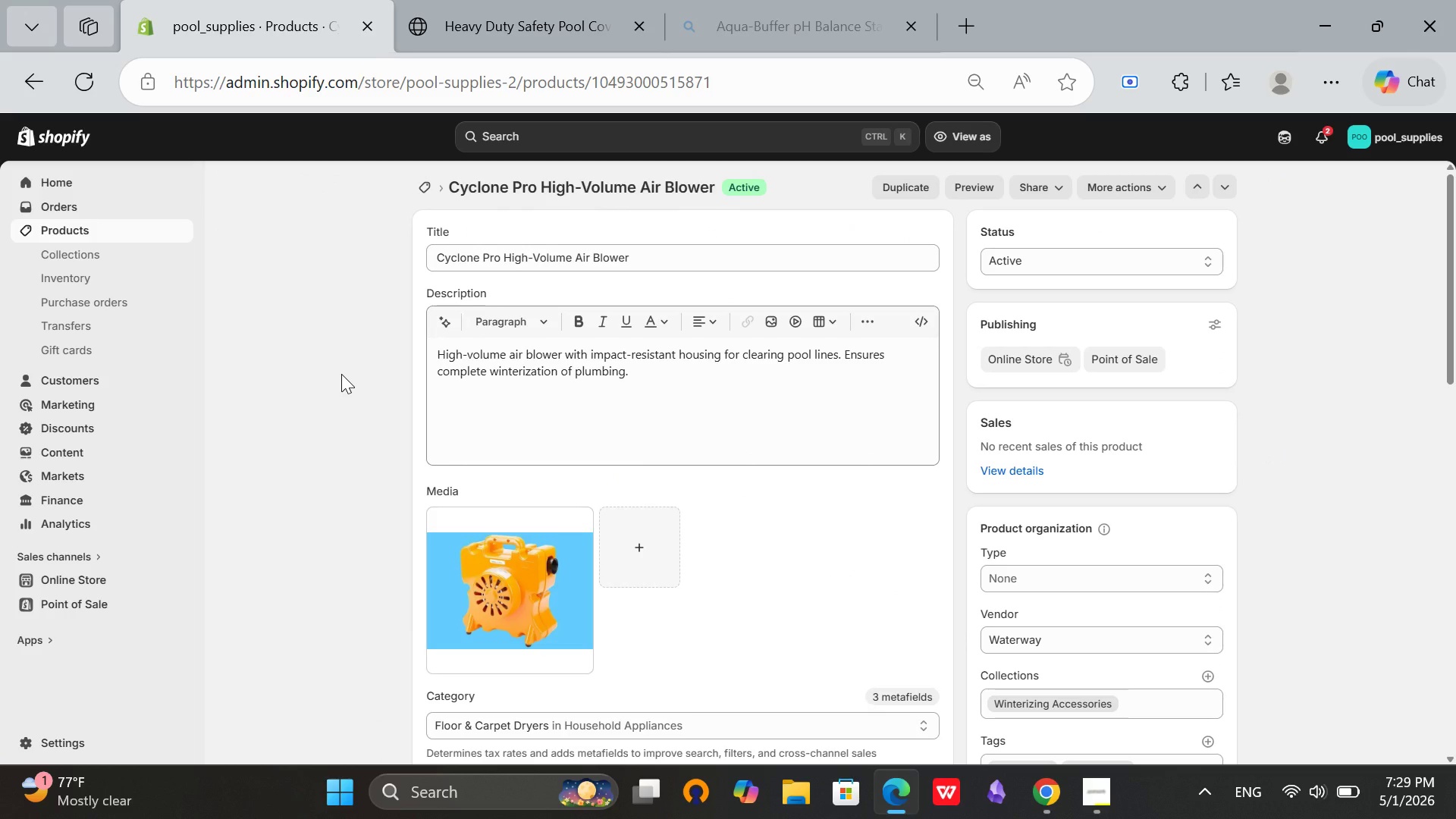 
wait(6.33)
 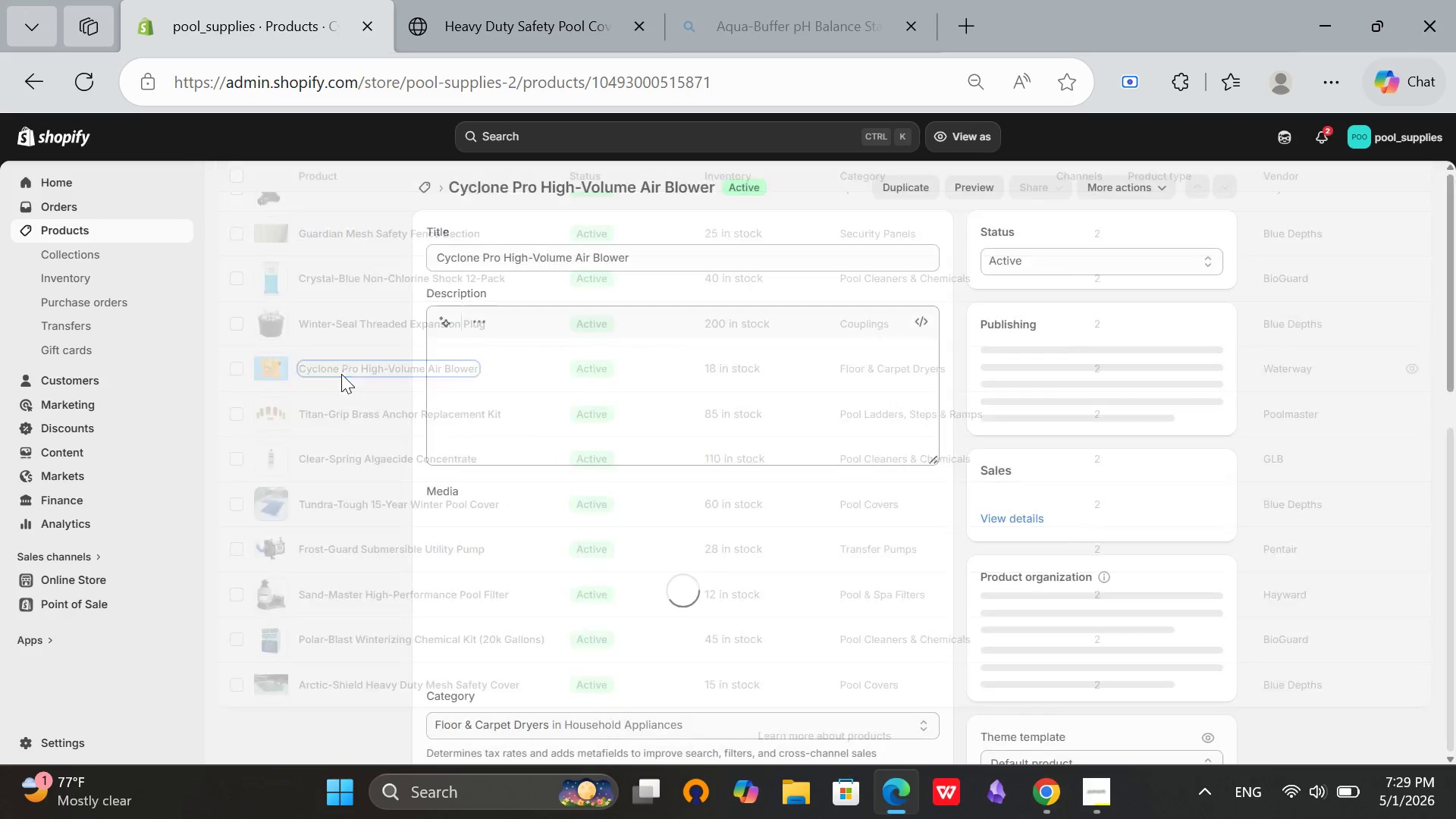 
left_click([420, 192])
 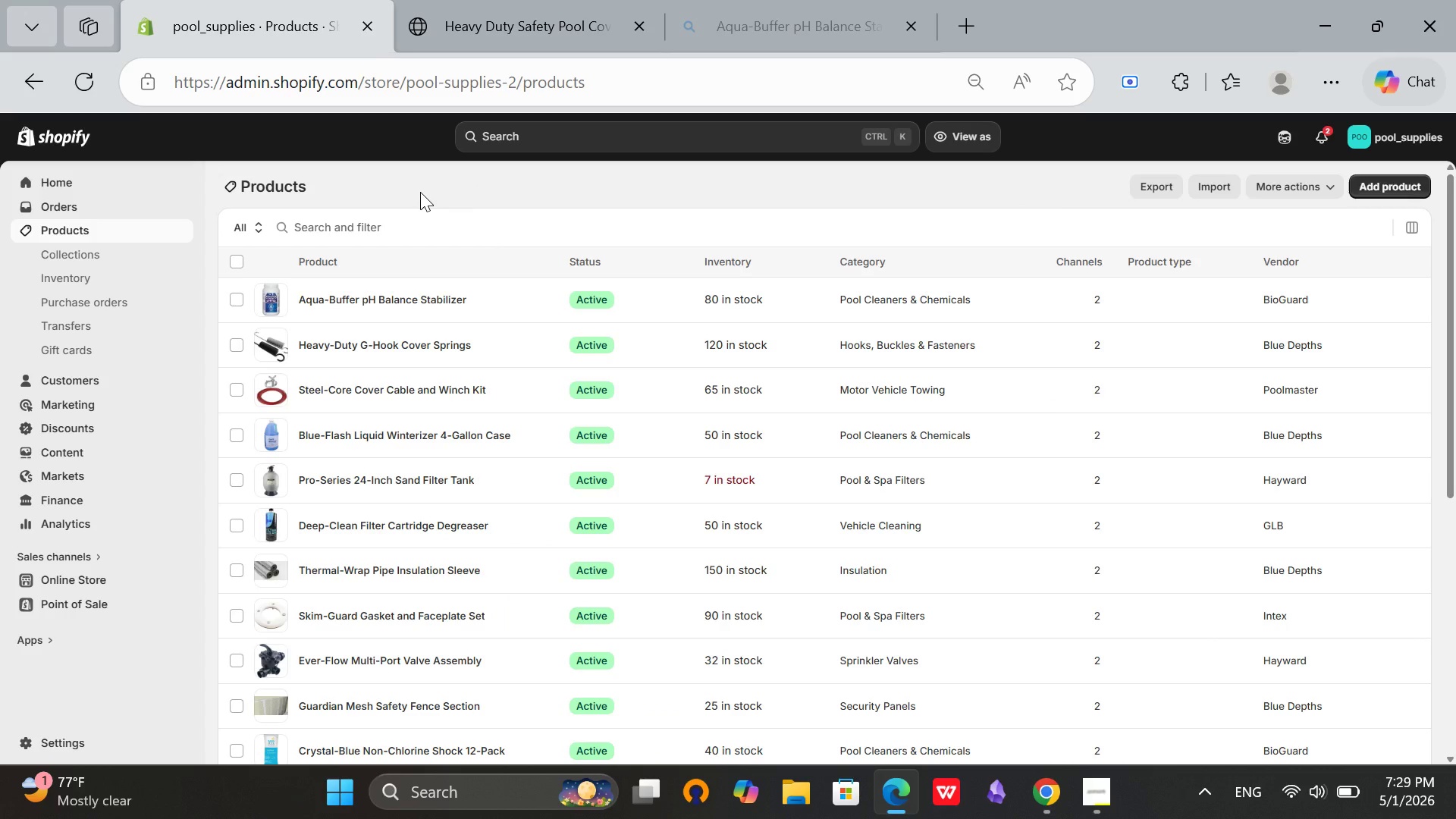 
wait(7.28)
 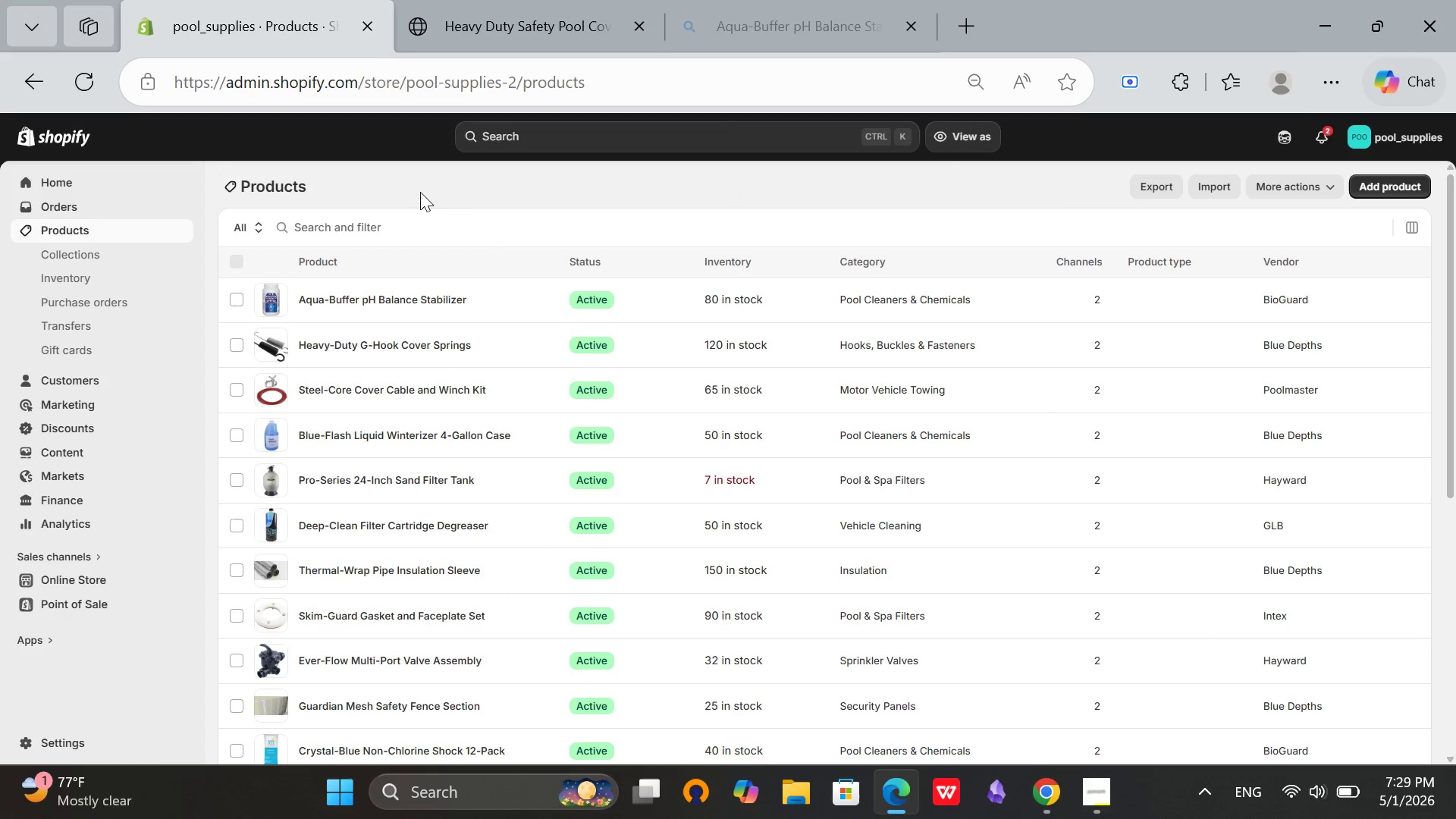 
scroll: coordinate [321, 513], scroll_direction: down, amount: 8.0
 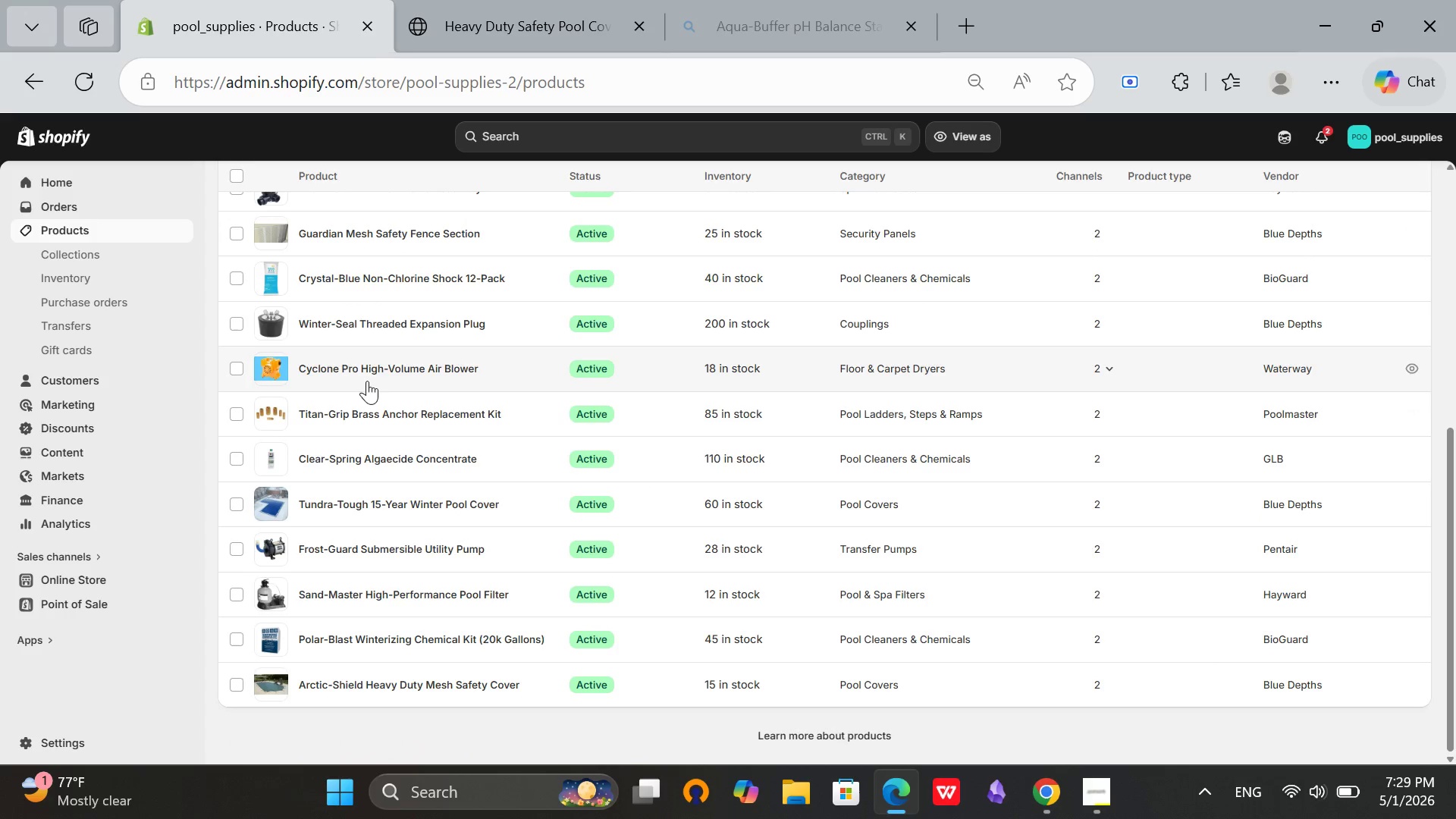 
left_click([375, 373])
 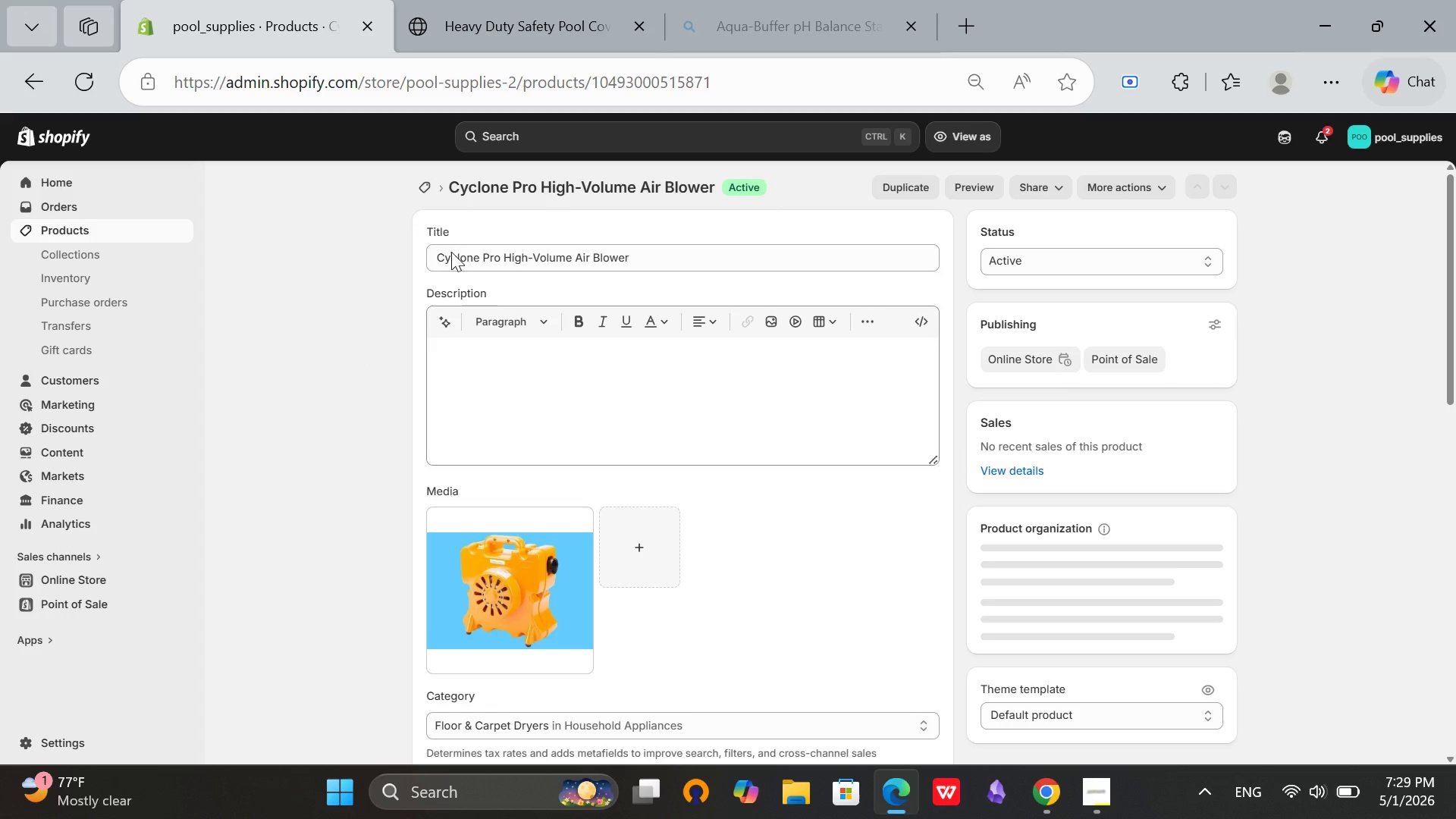 
left_click([429, 190])
 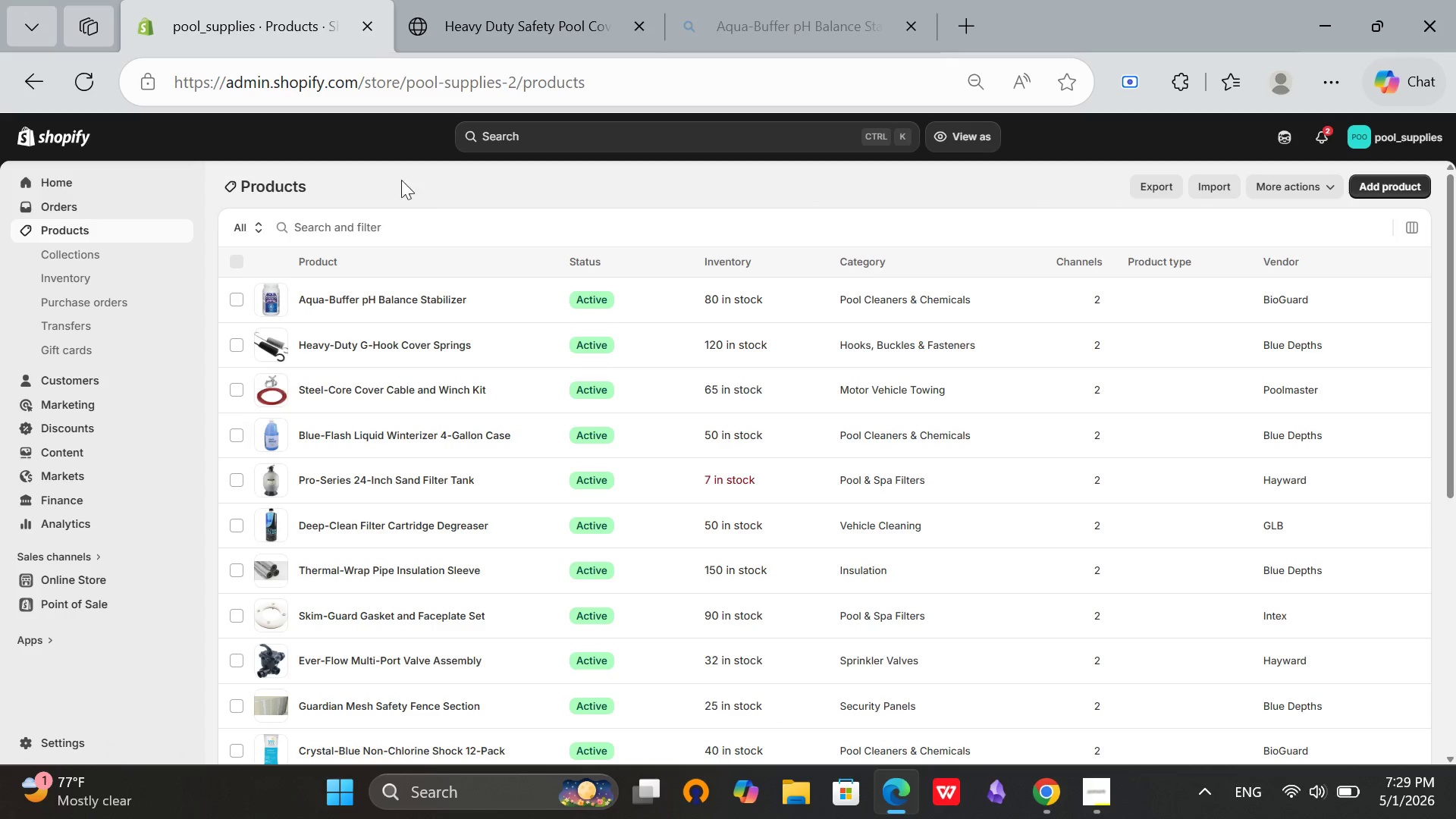 
scroll: coordinate [1455, 489], scroll_direction: down, amount: 11.0
 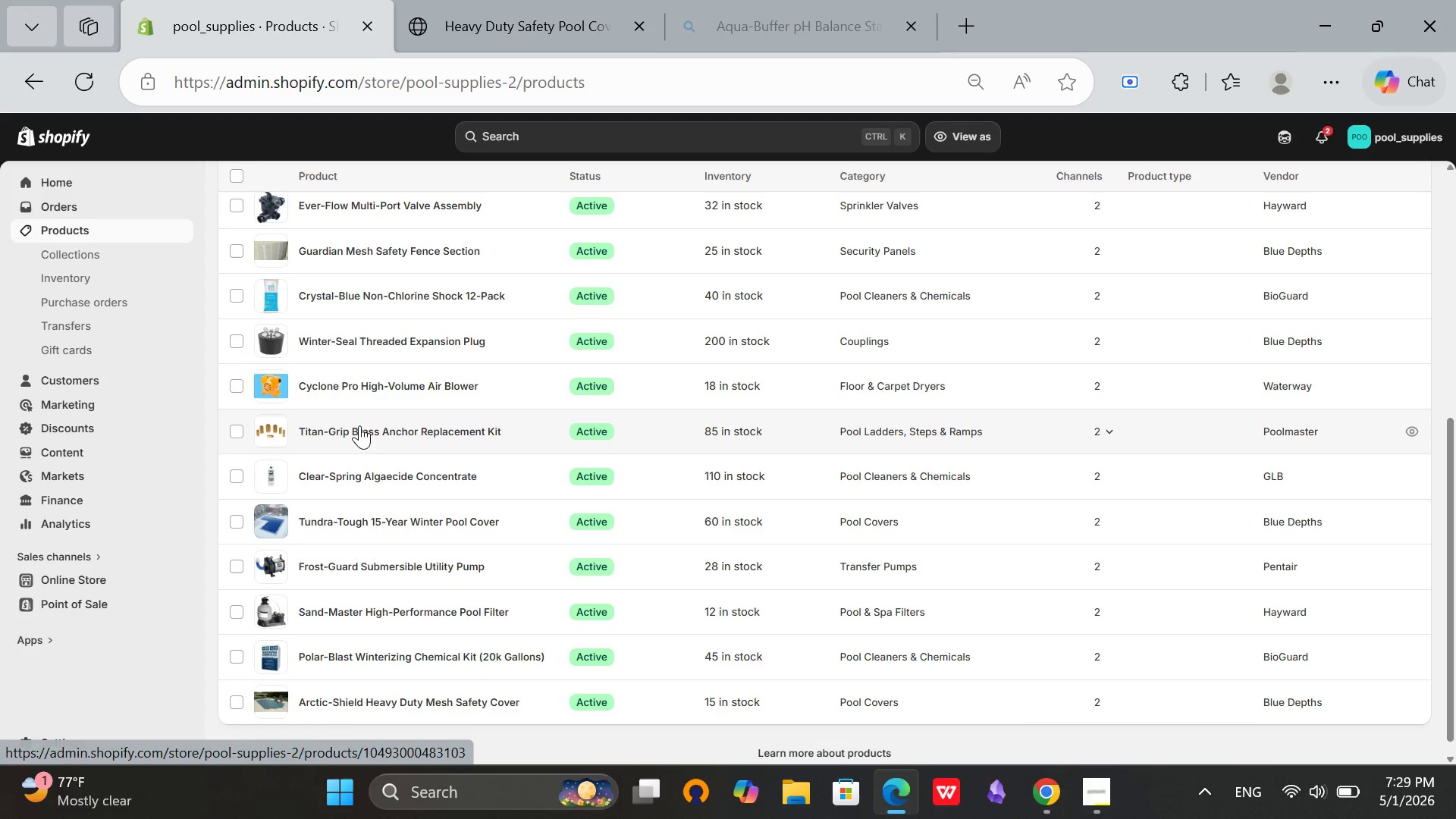 
double_click([359, 427])
 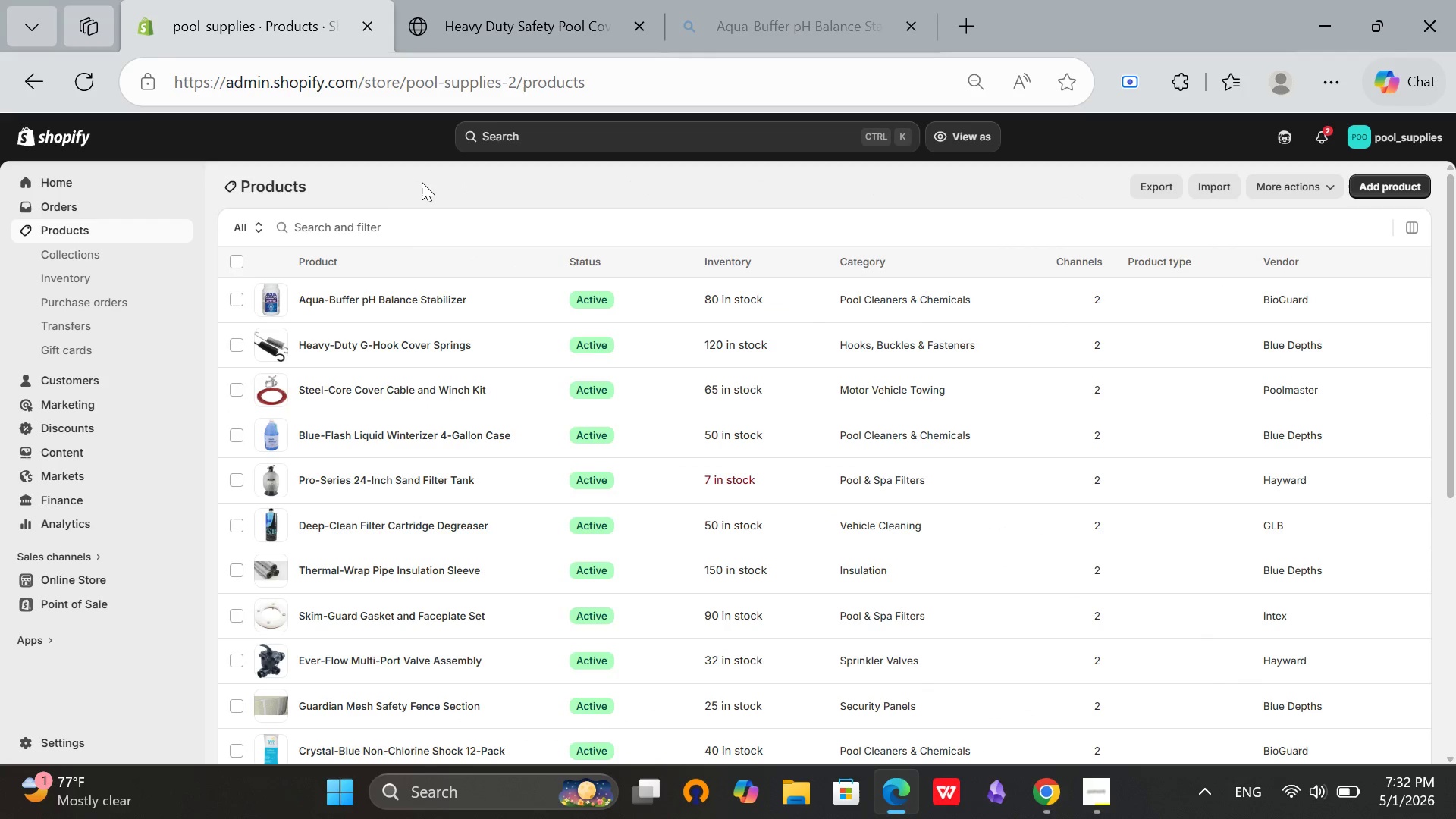 
wait(162.5)
 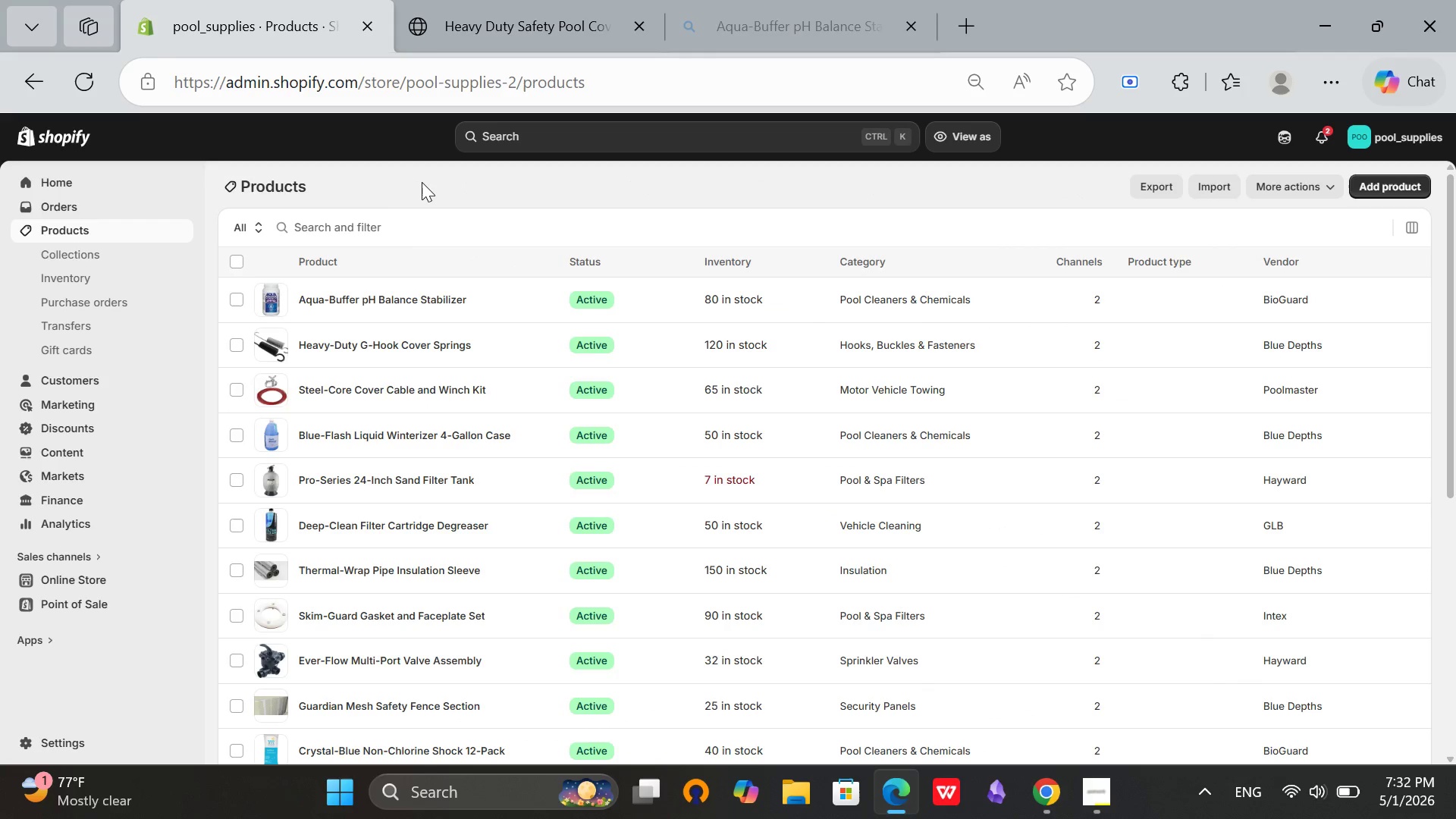 
scroll: coordinate [428, 303], scroll_direction: down, amount: 11.0
 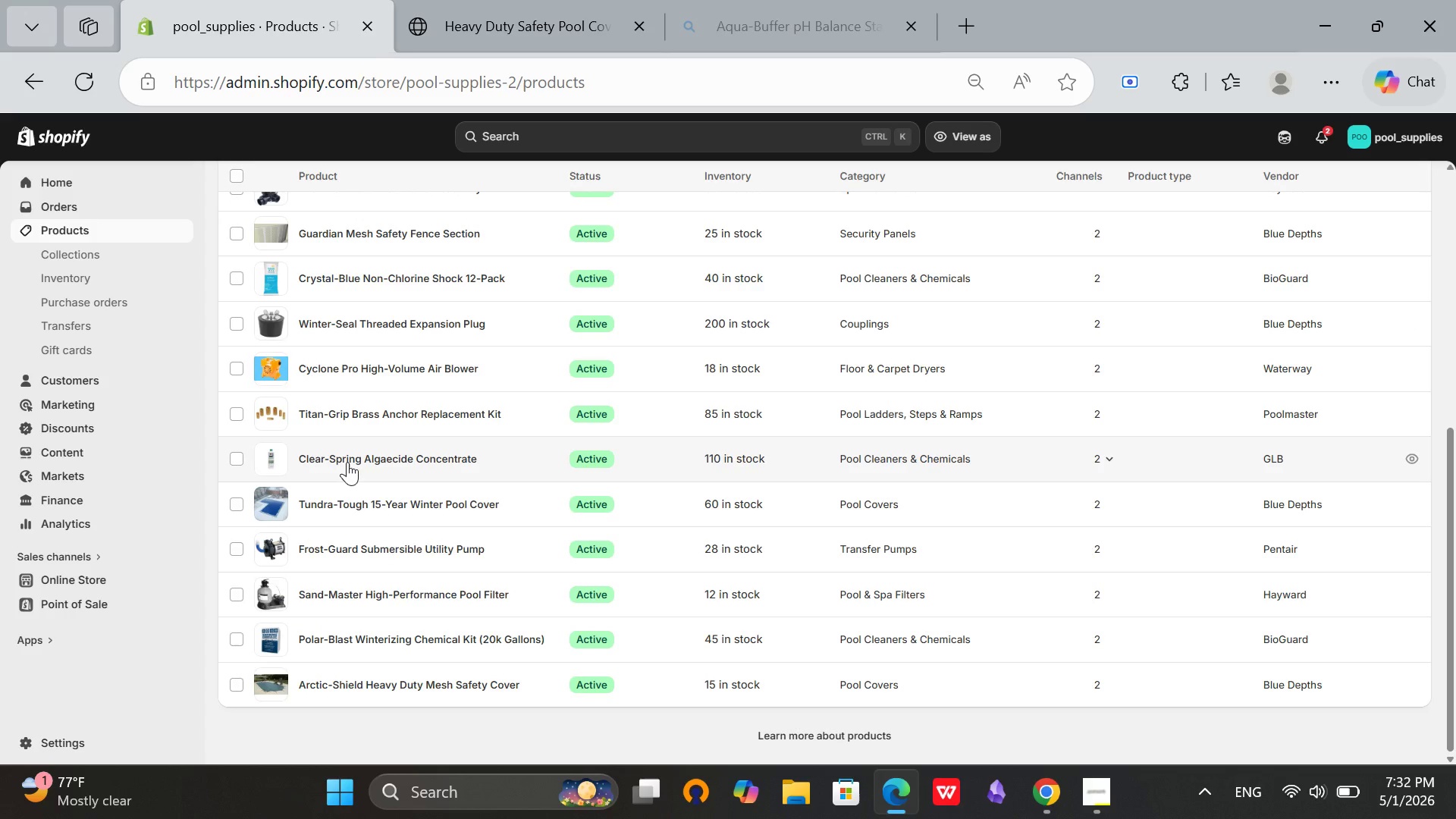 
double_click([350, 457])
 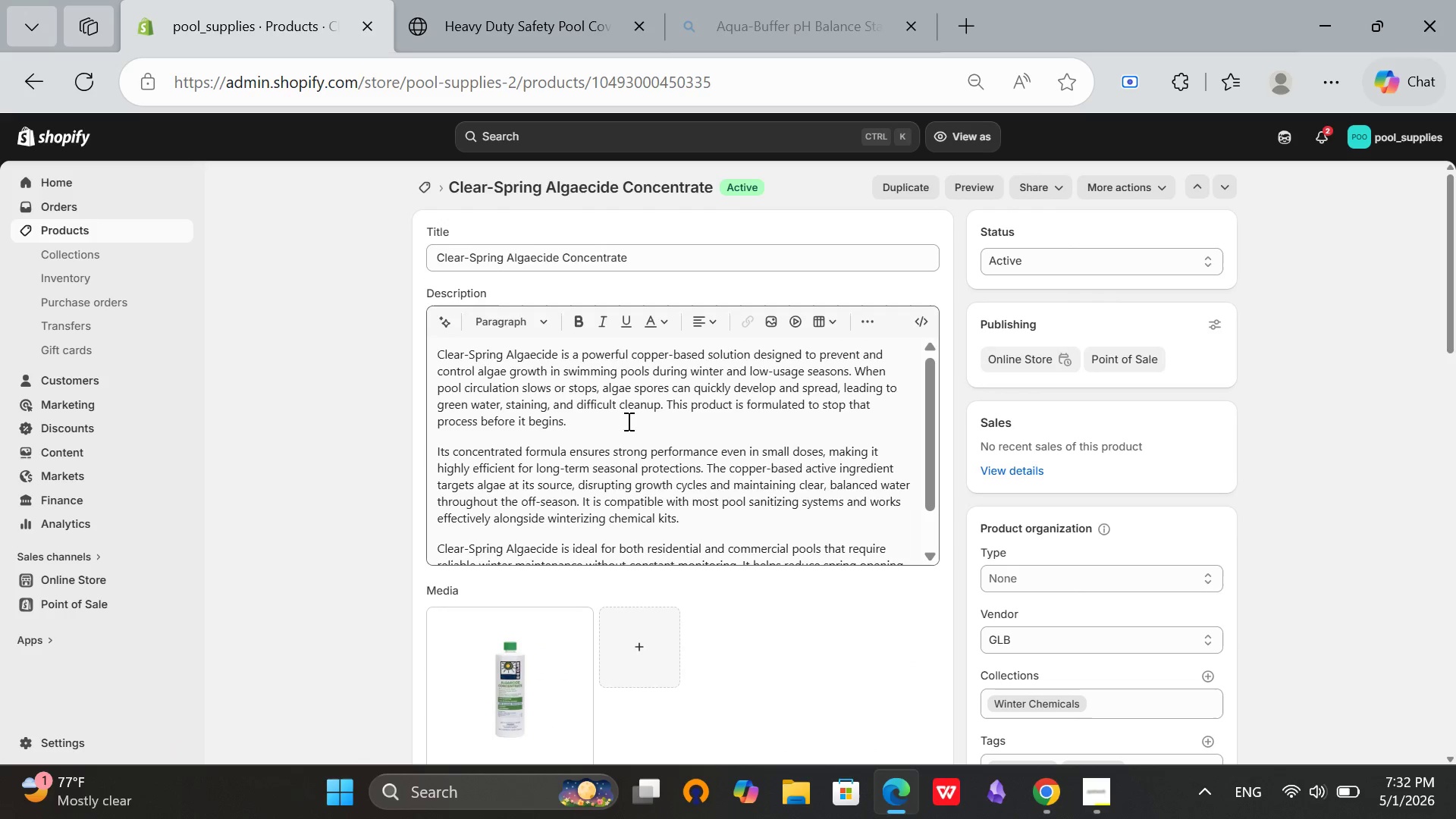 
wait(5.8)
 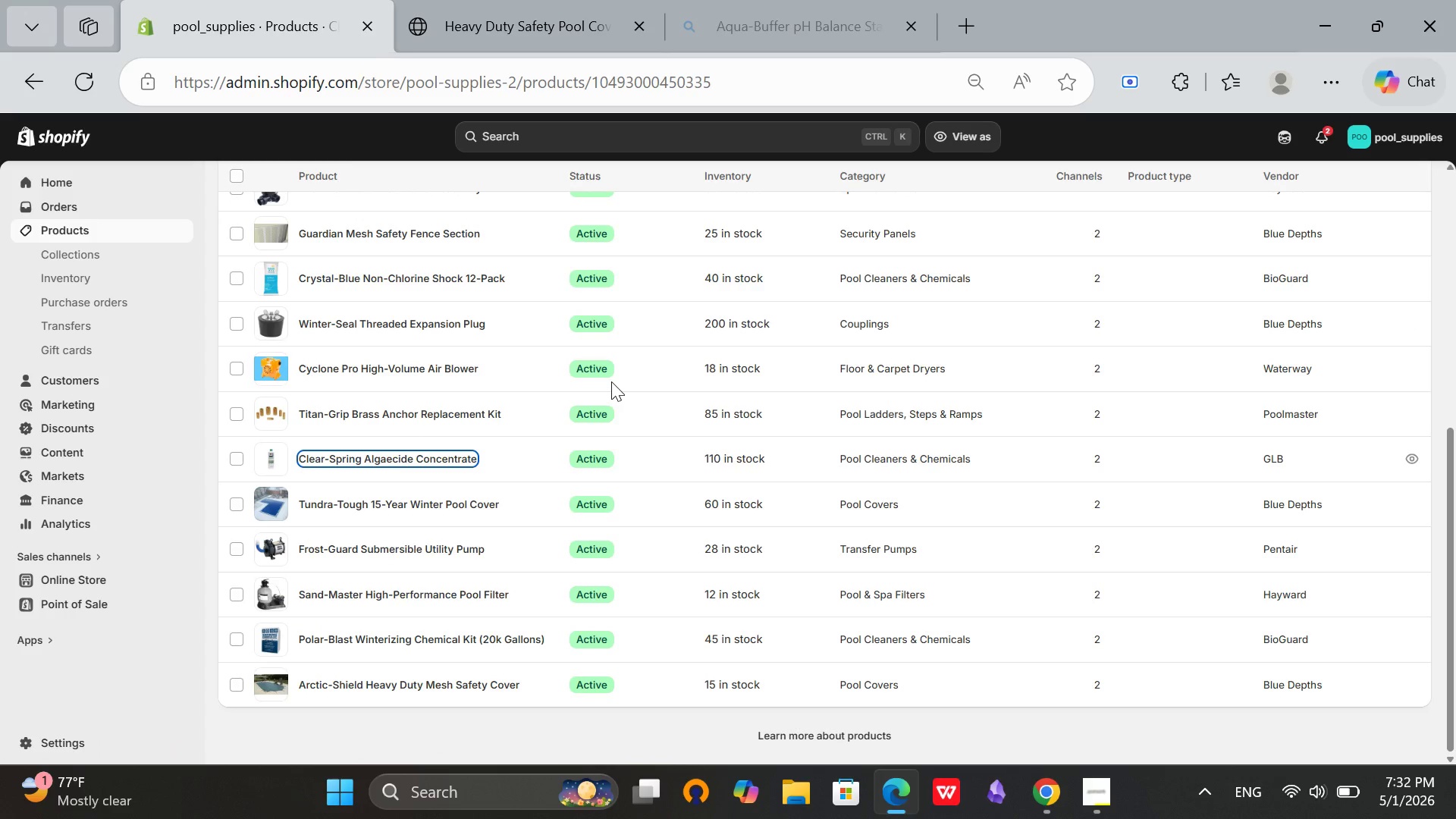 
left_click([427, 190])
 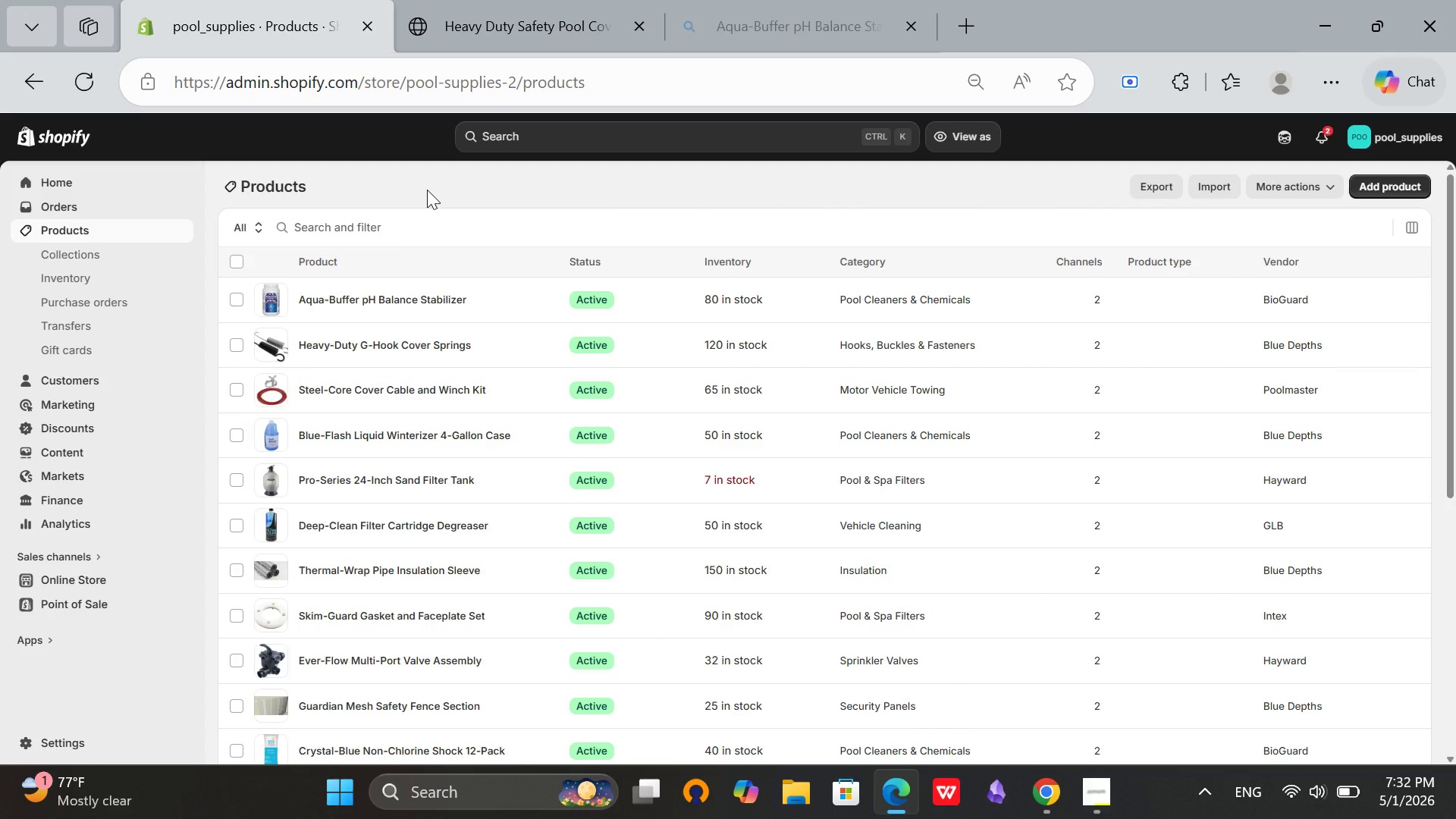 
wait(6.11)
 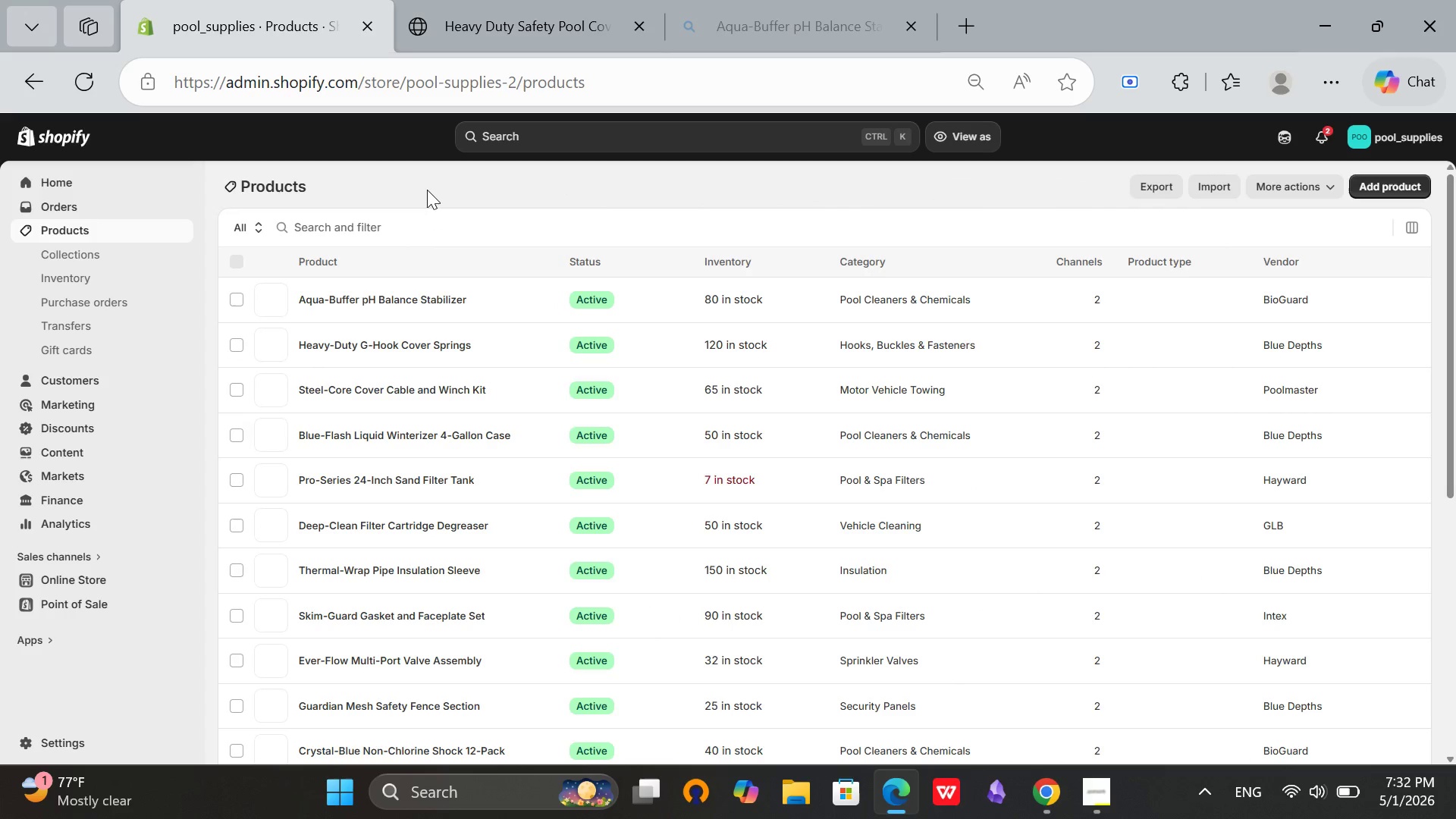 
scroll: coordinate [324, 640], scroll_direction: down, amount: 8.0
 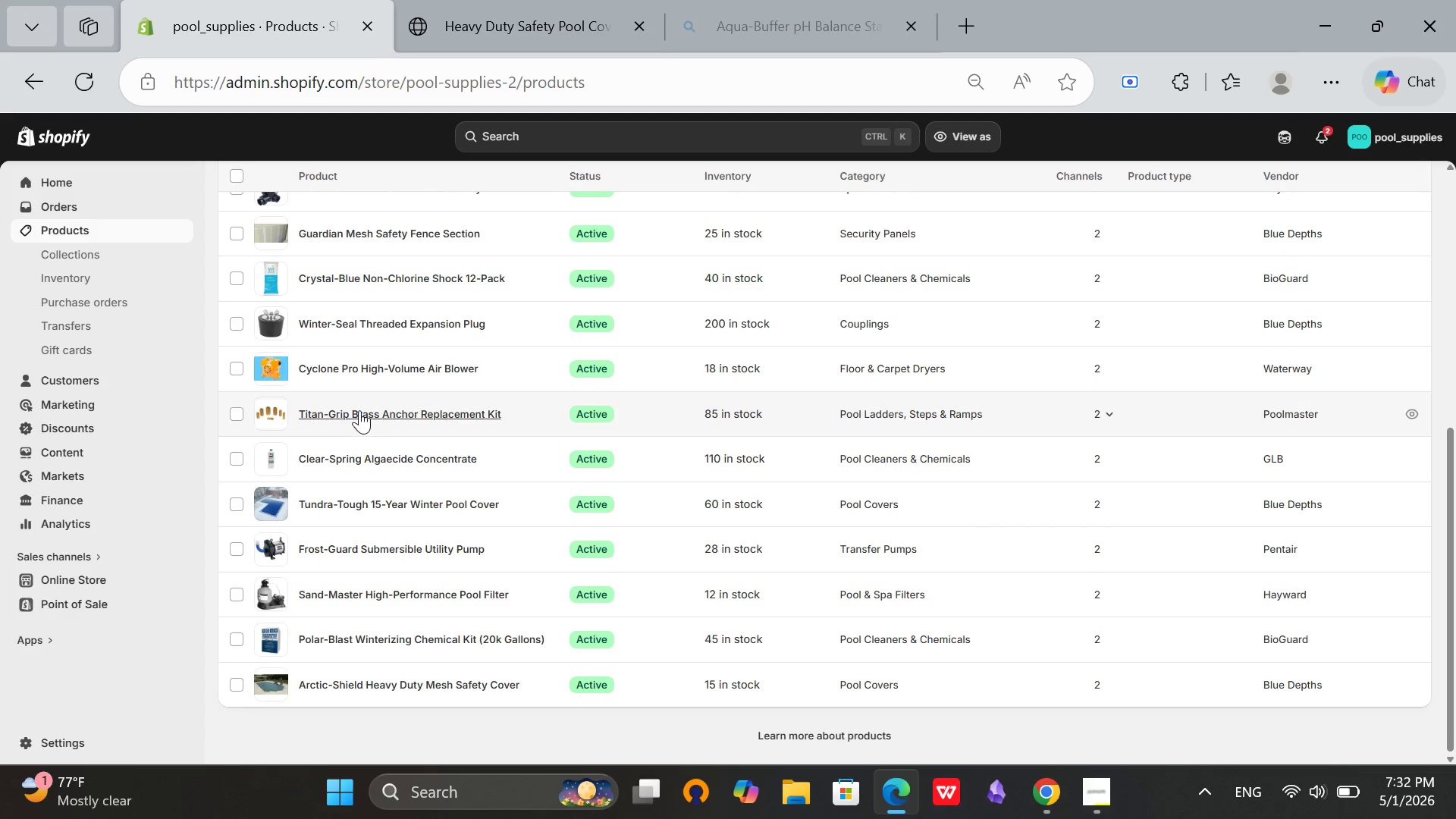 
left_click([359, 410])